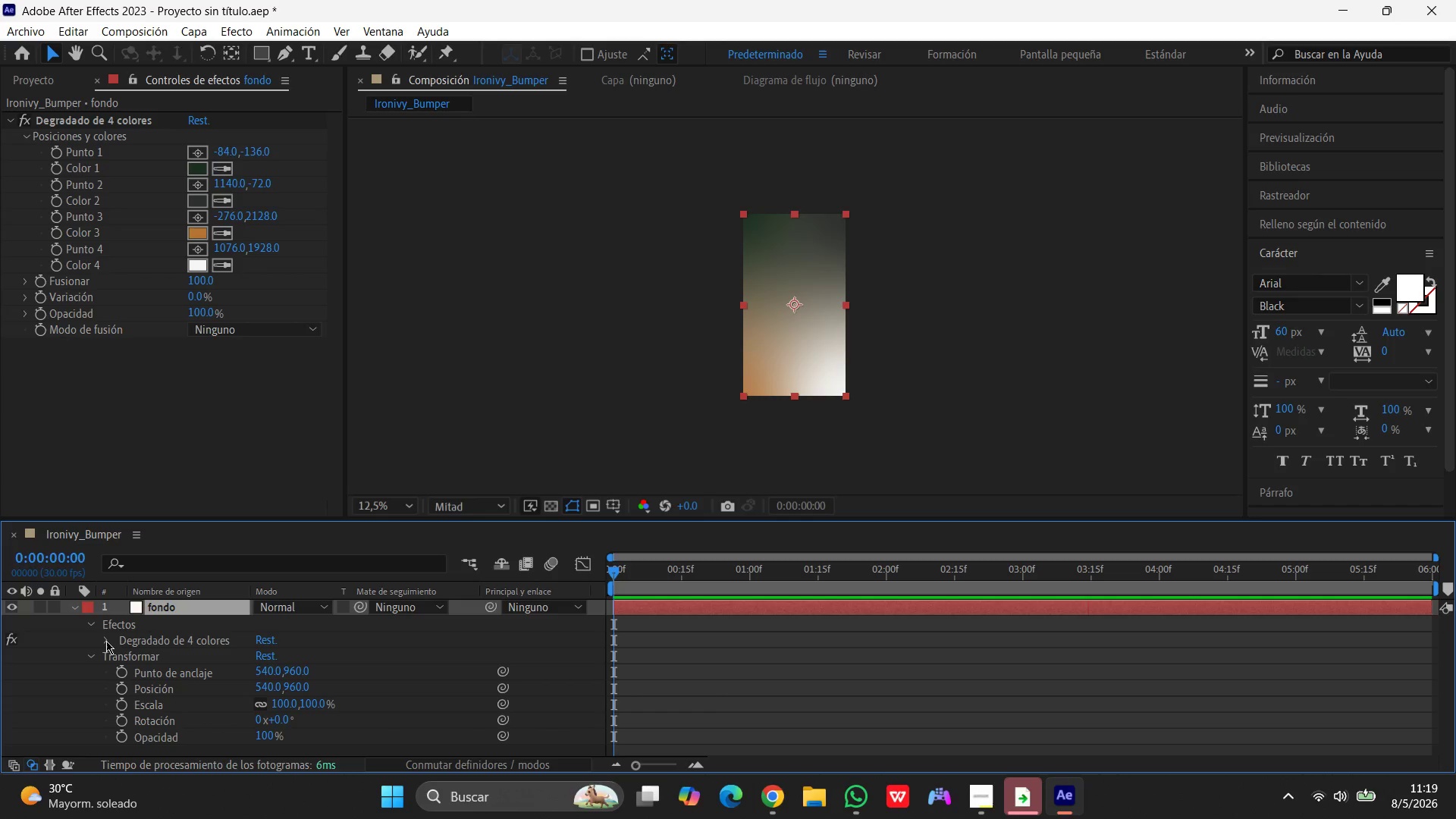 
left_click([106, 641])
 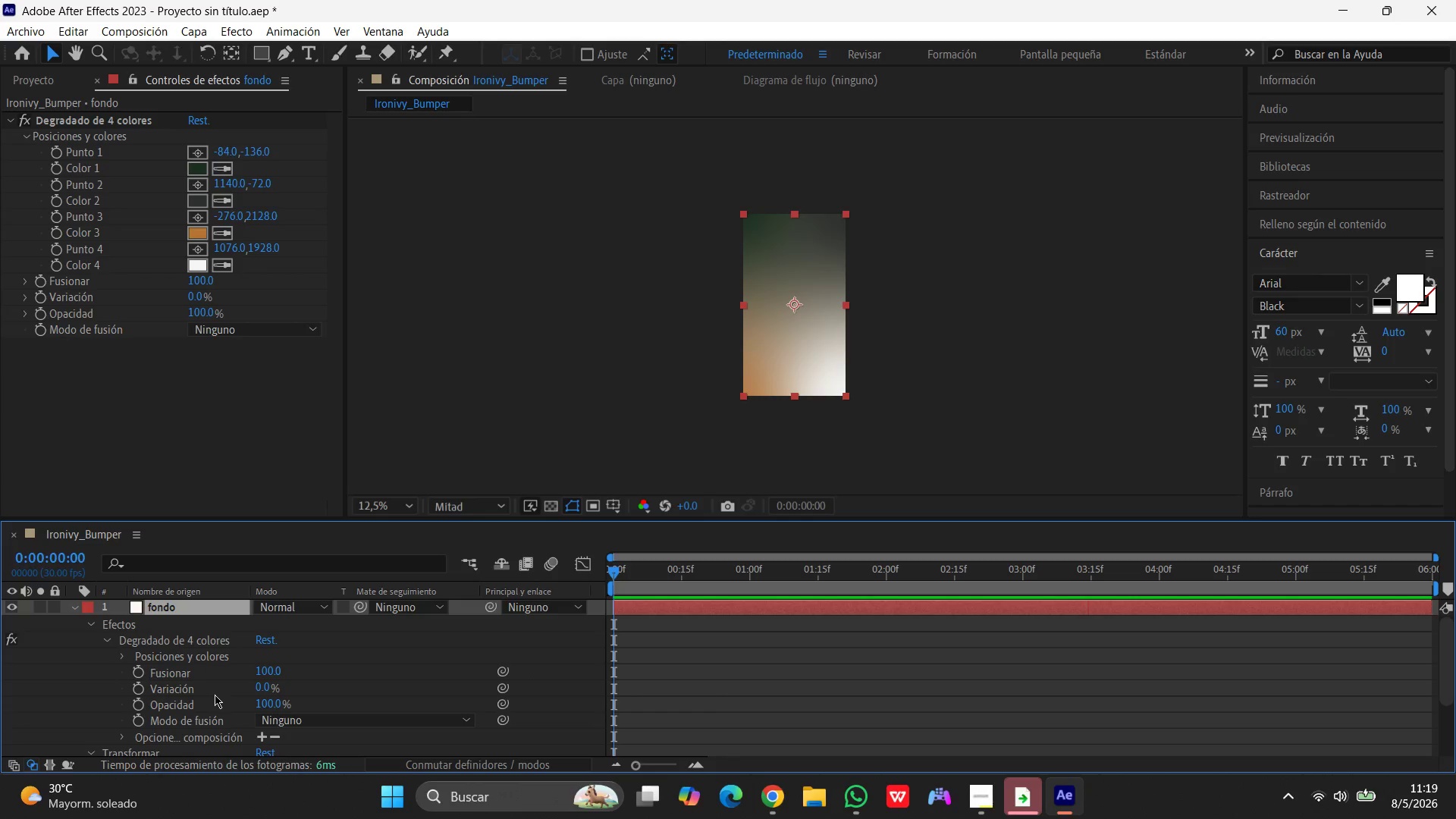 
scroll: coordinate [215, 676], scroll_direction: down, amount: 2.0
 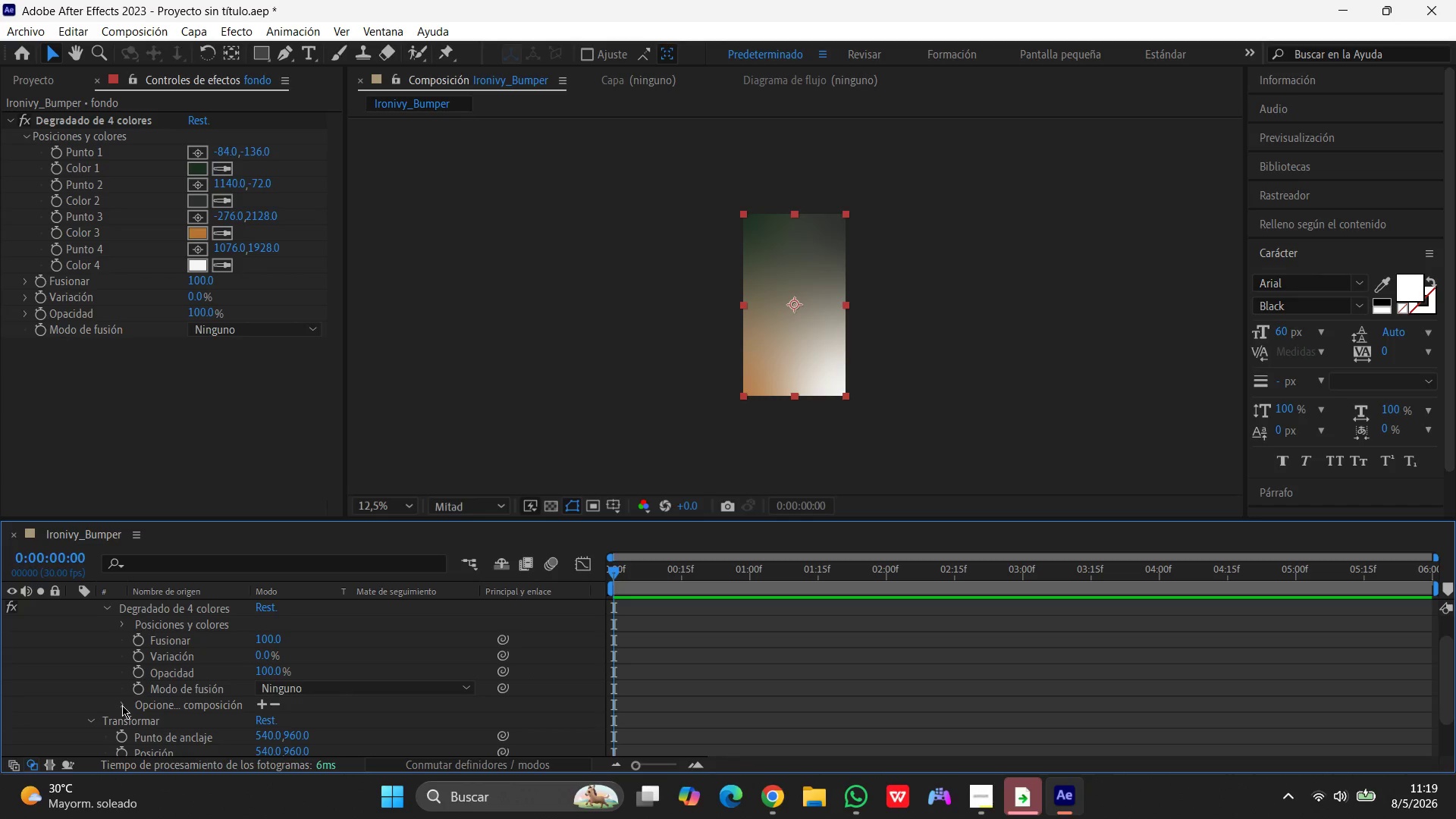 
left_click([122, 705])
 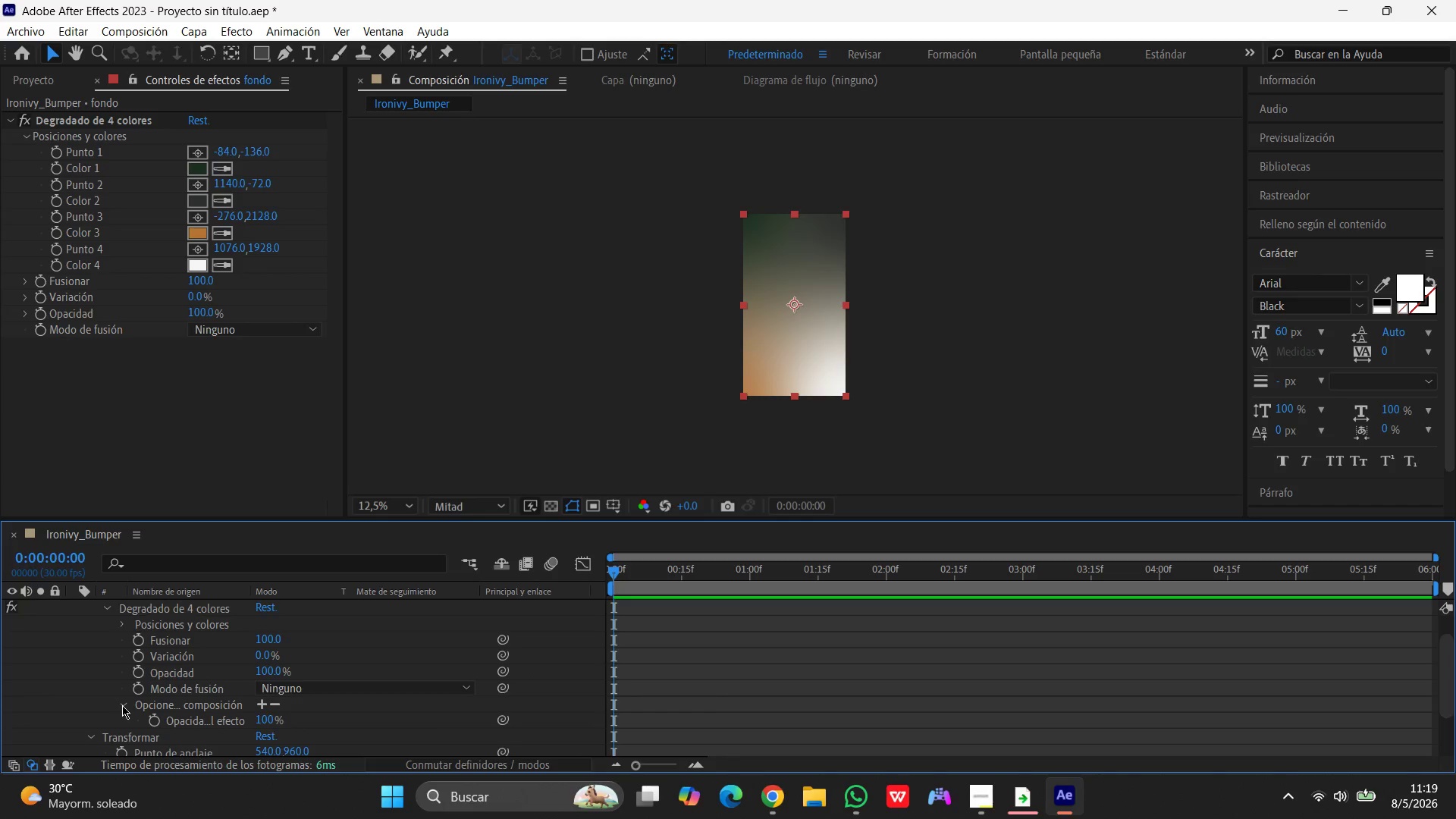 
scroll: coordinate [122, 705], scroll_direction: down, amount: 2.0
 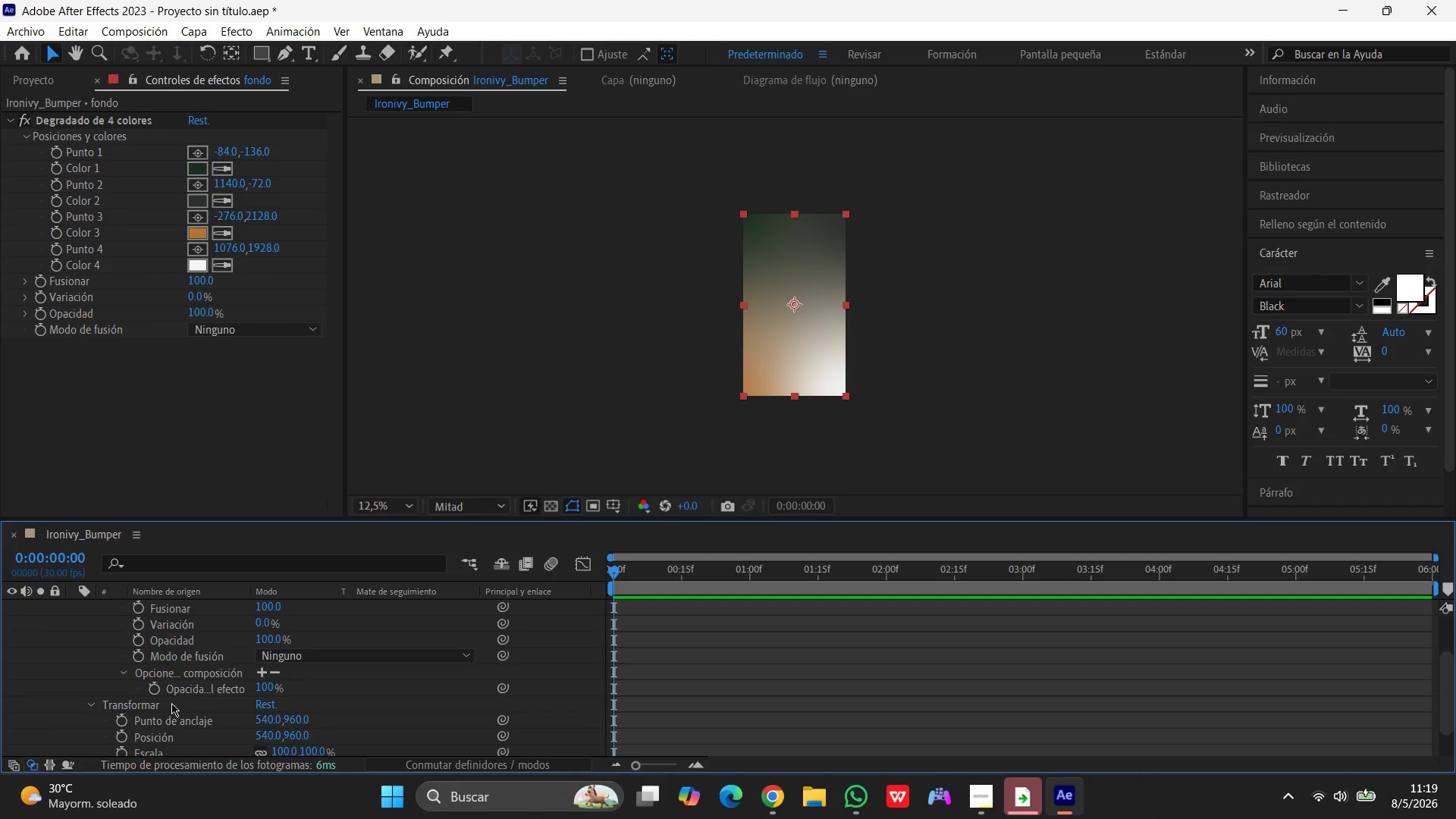 
scroll: coordinate [171, 703], scroll_direction: up, amount: 3.0
 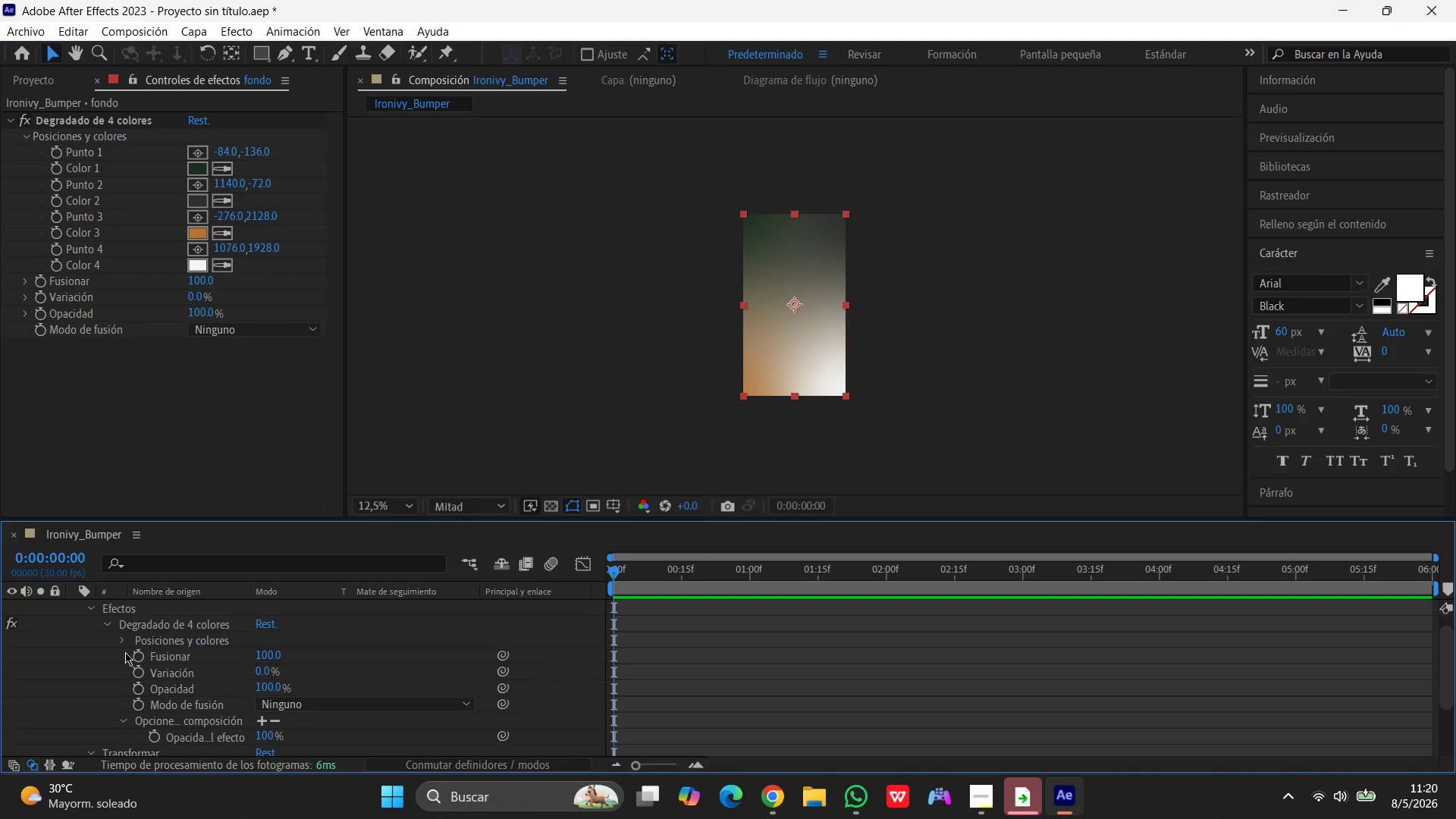 
left_click([122, 641])
 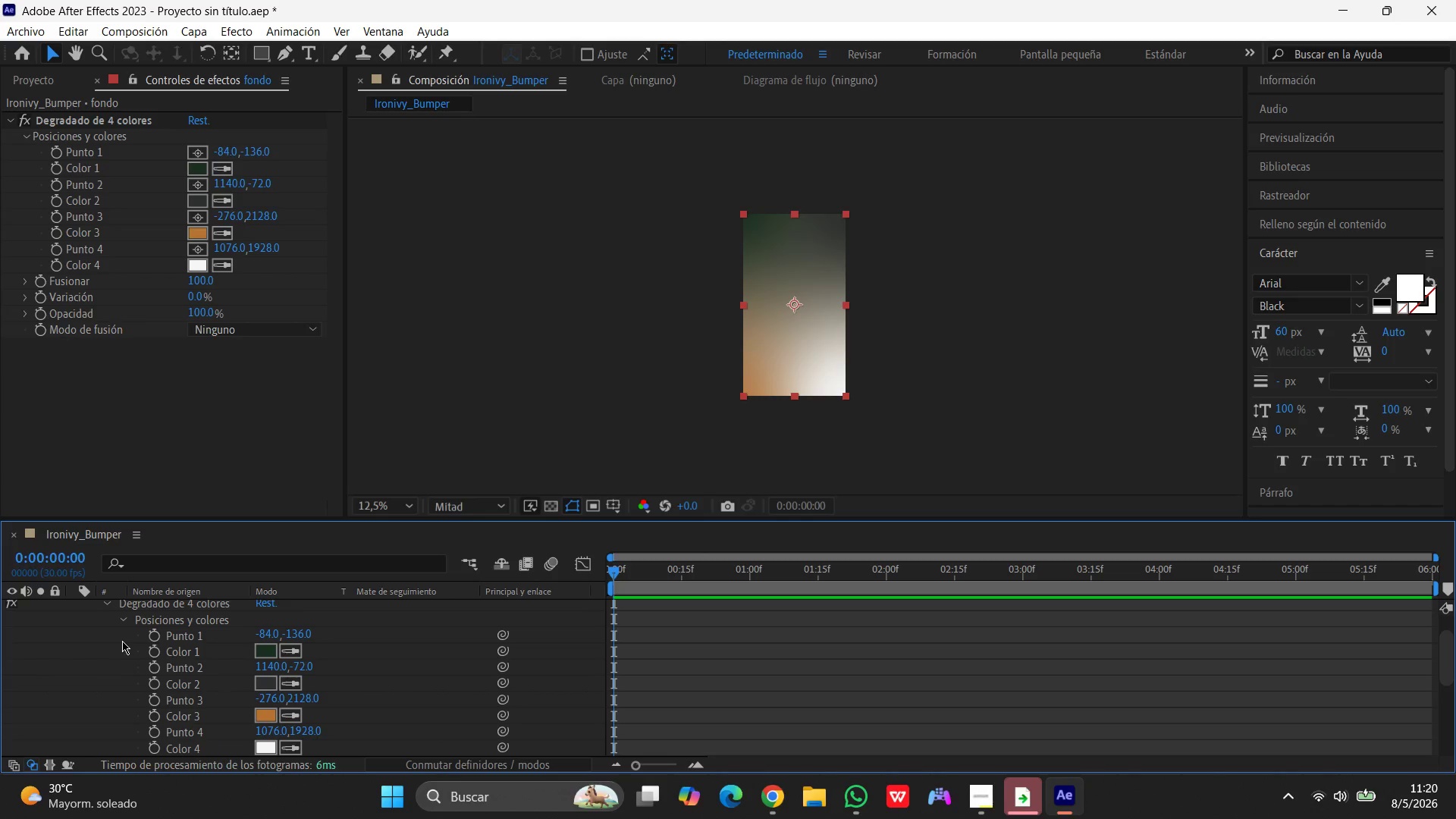 
scroll: coordinate [122, 641], scroll_direction: up, amount: 1.0
 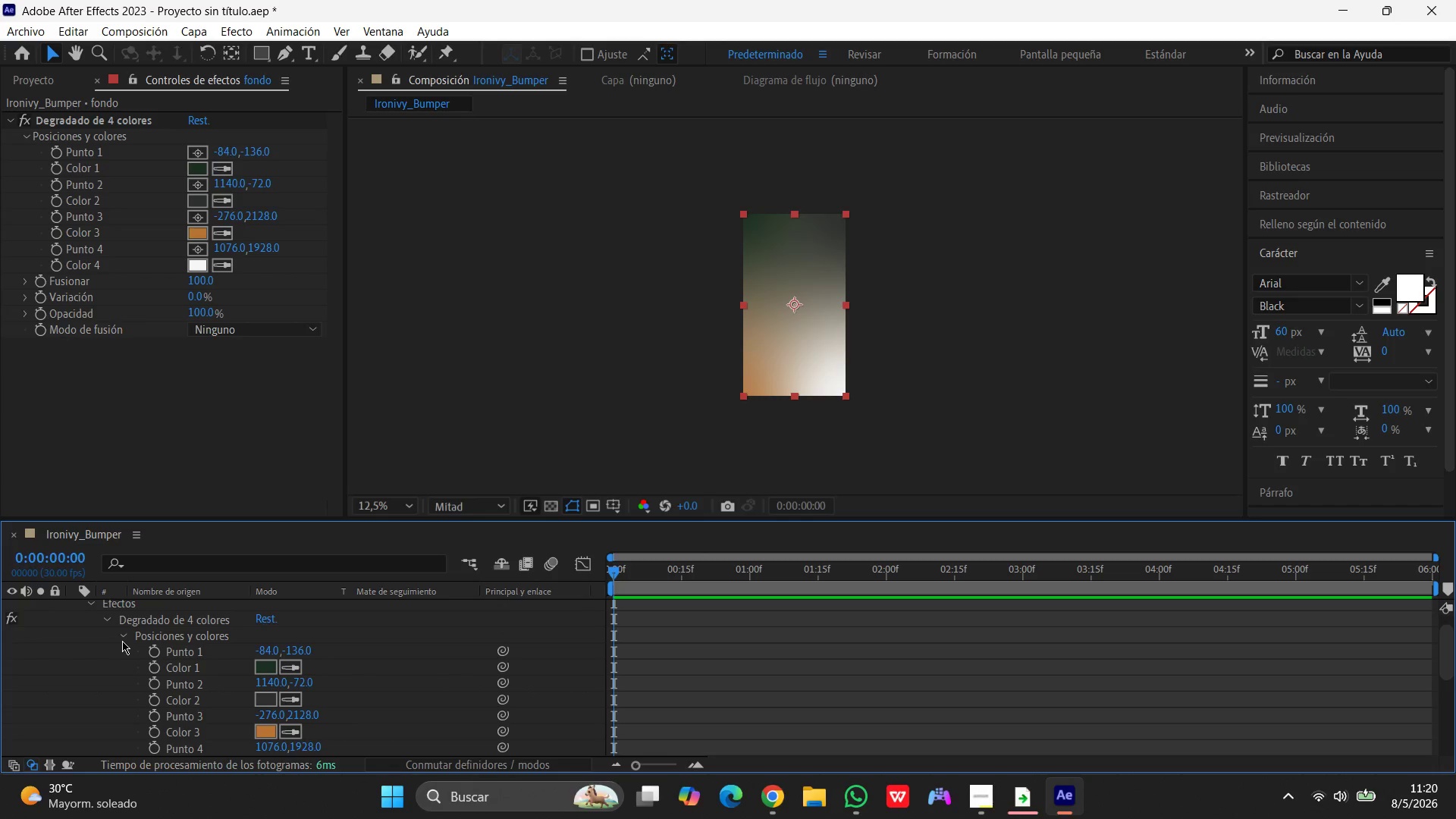 
scroll: coordinate [122, 641], scroll_direction: down, amount: 2.0
 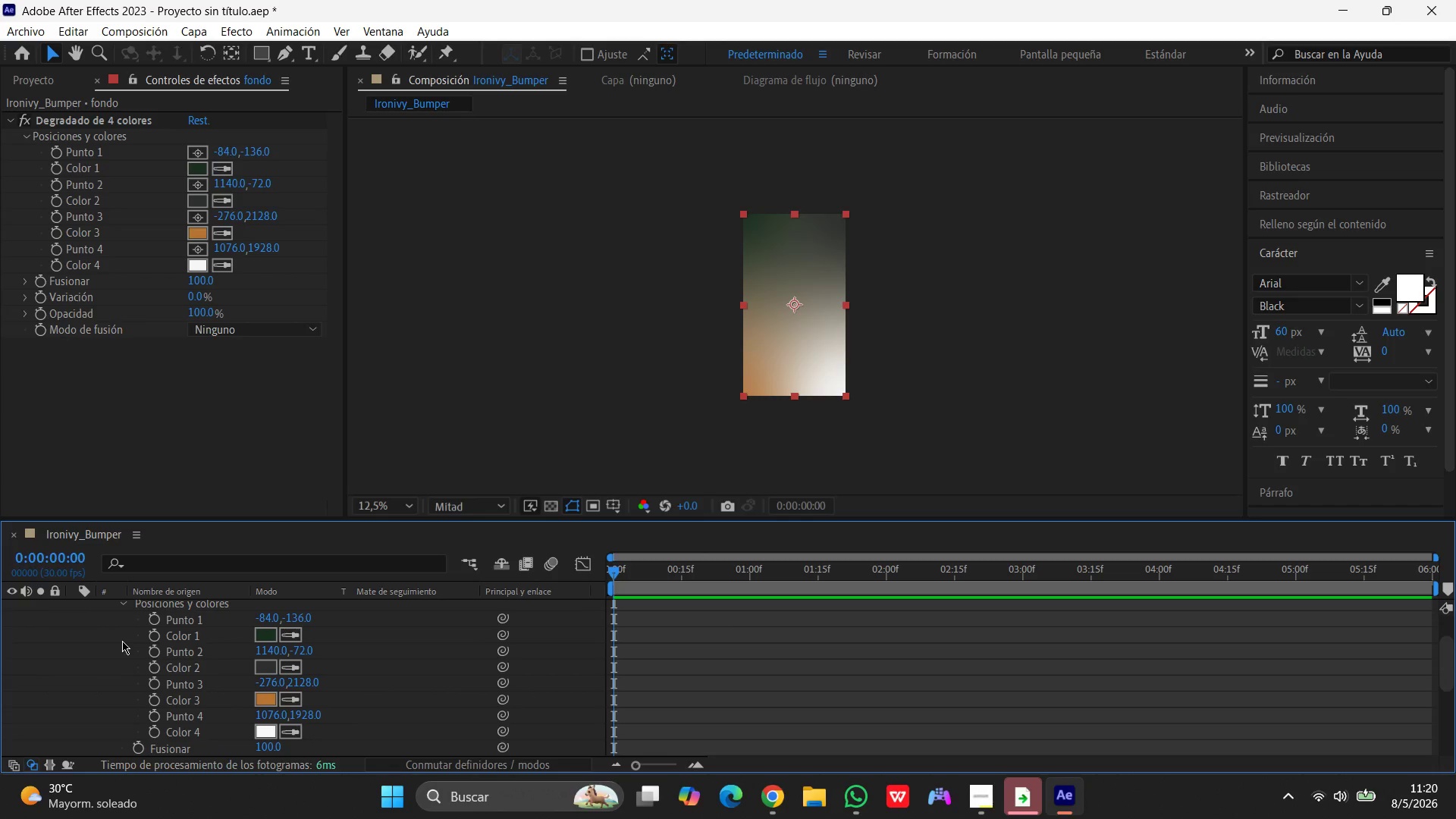 
scroll: coordinate [122, 641], scroll_direction: up, amount: 2.0
 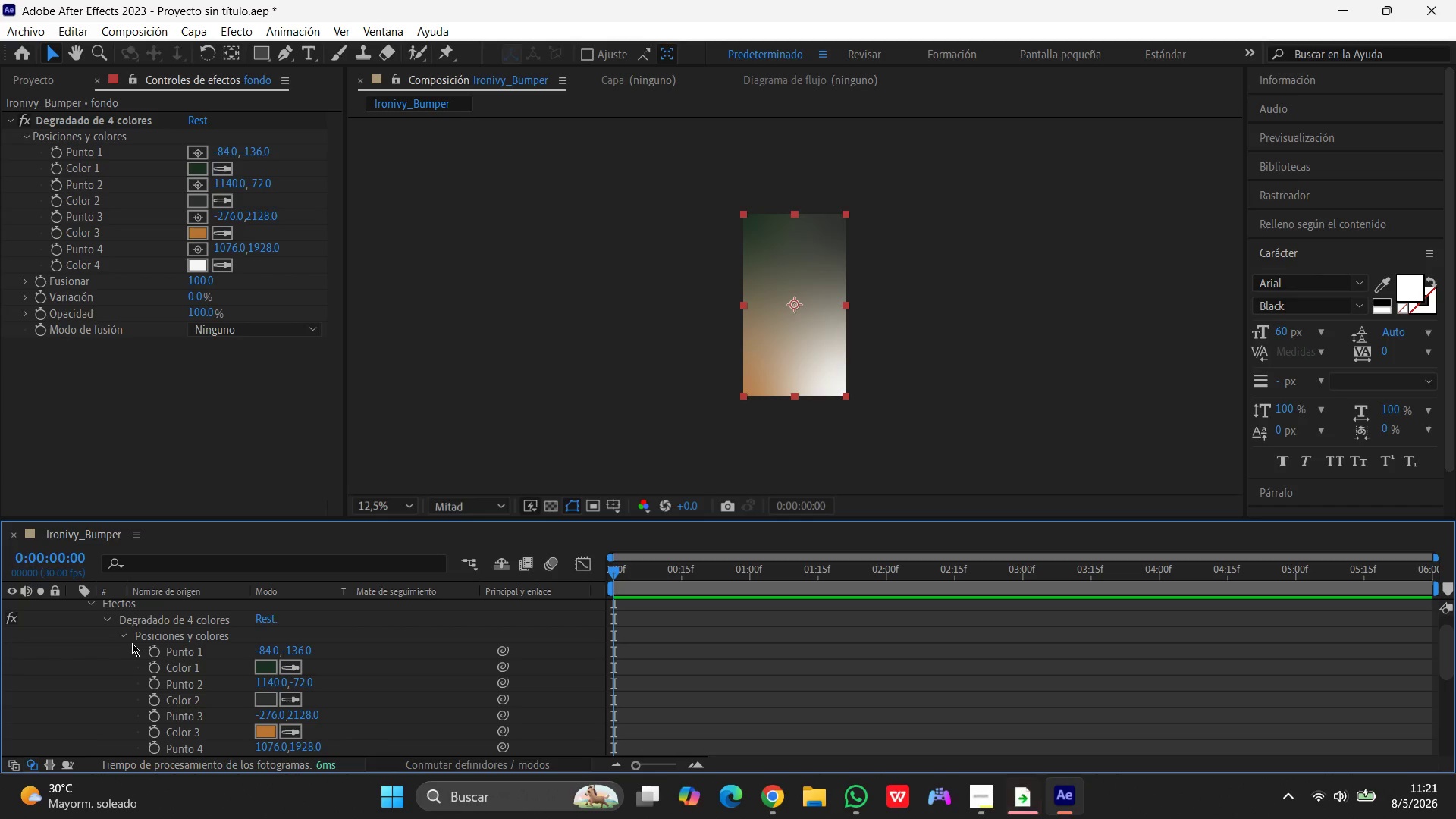 
wait(70.41)
 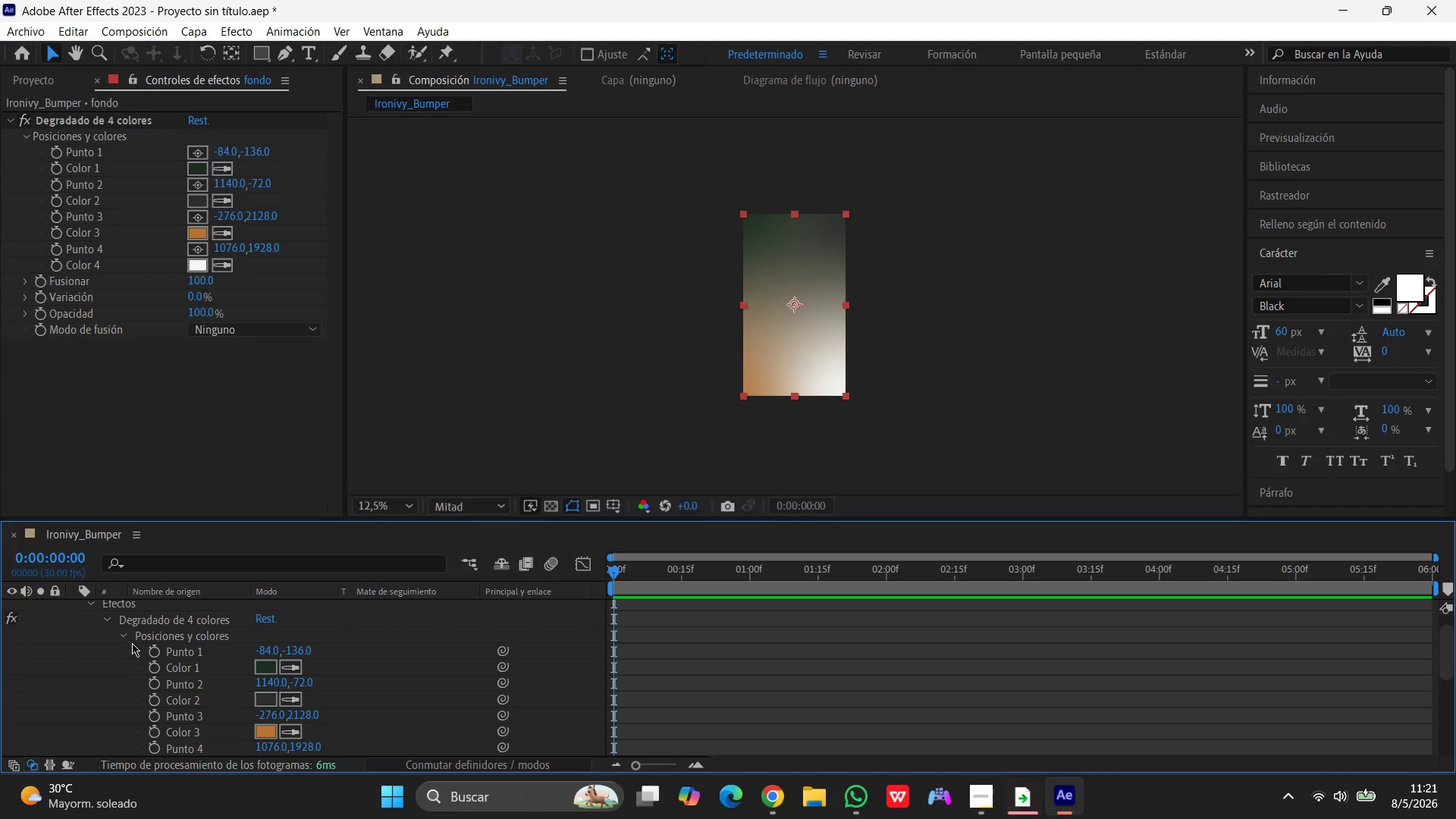 
left_click([187, 639])
 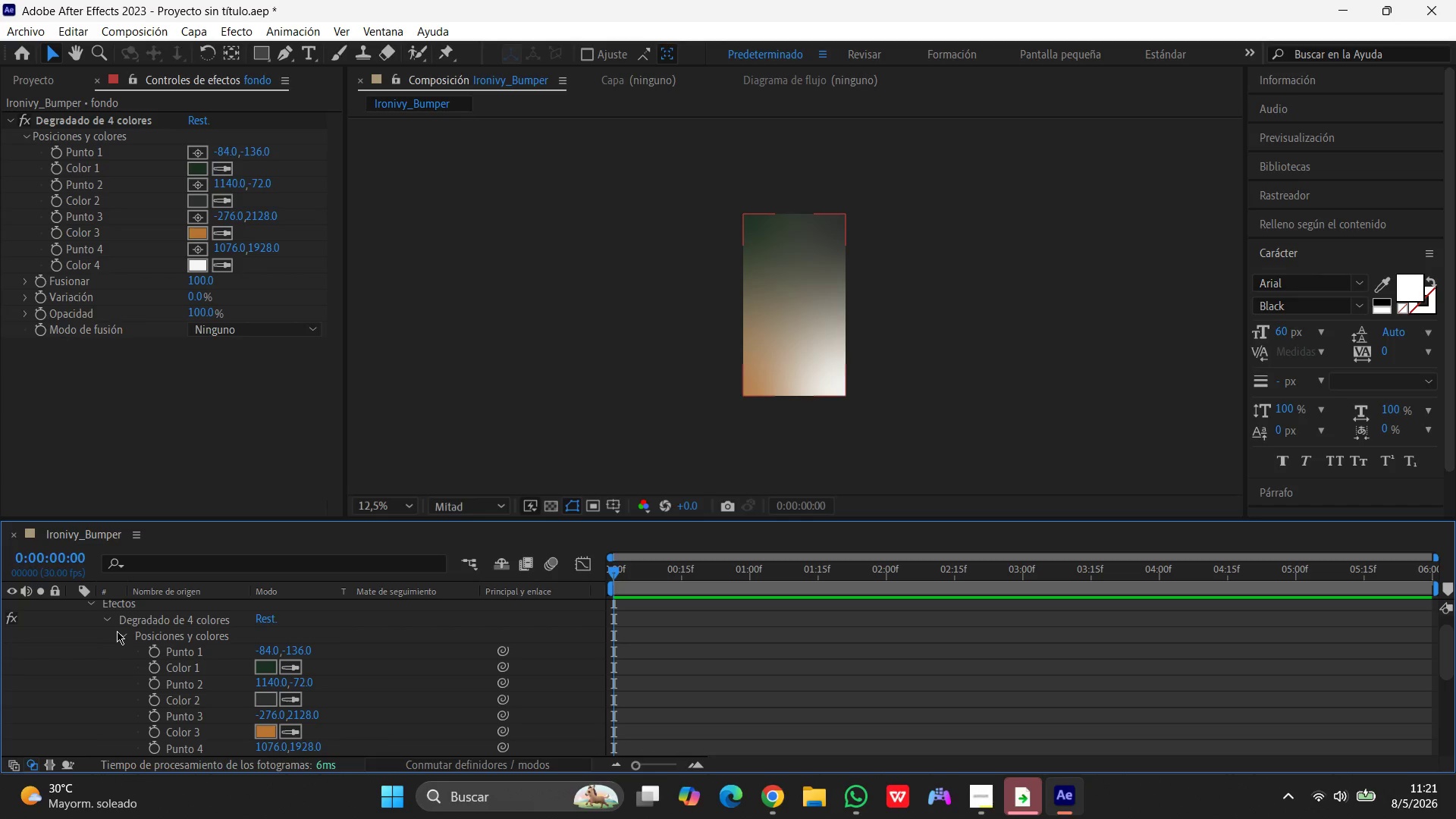 
wait(37.41)
 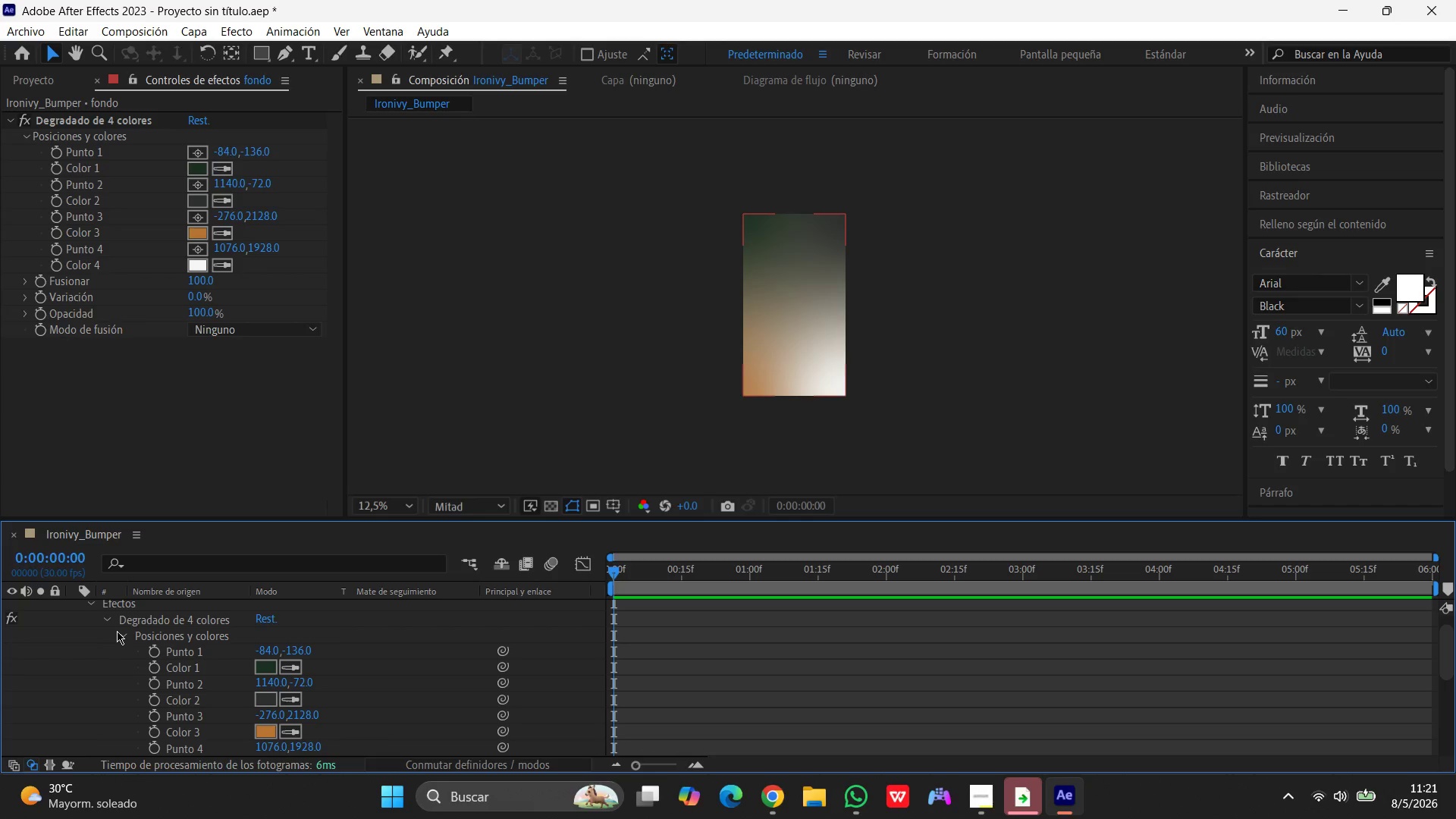 
left_click([152, 654])
 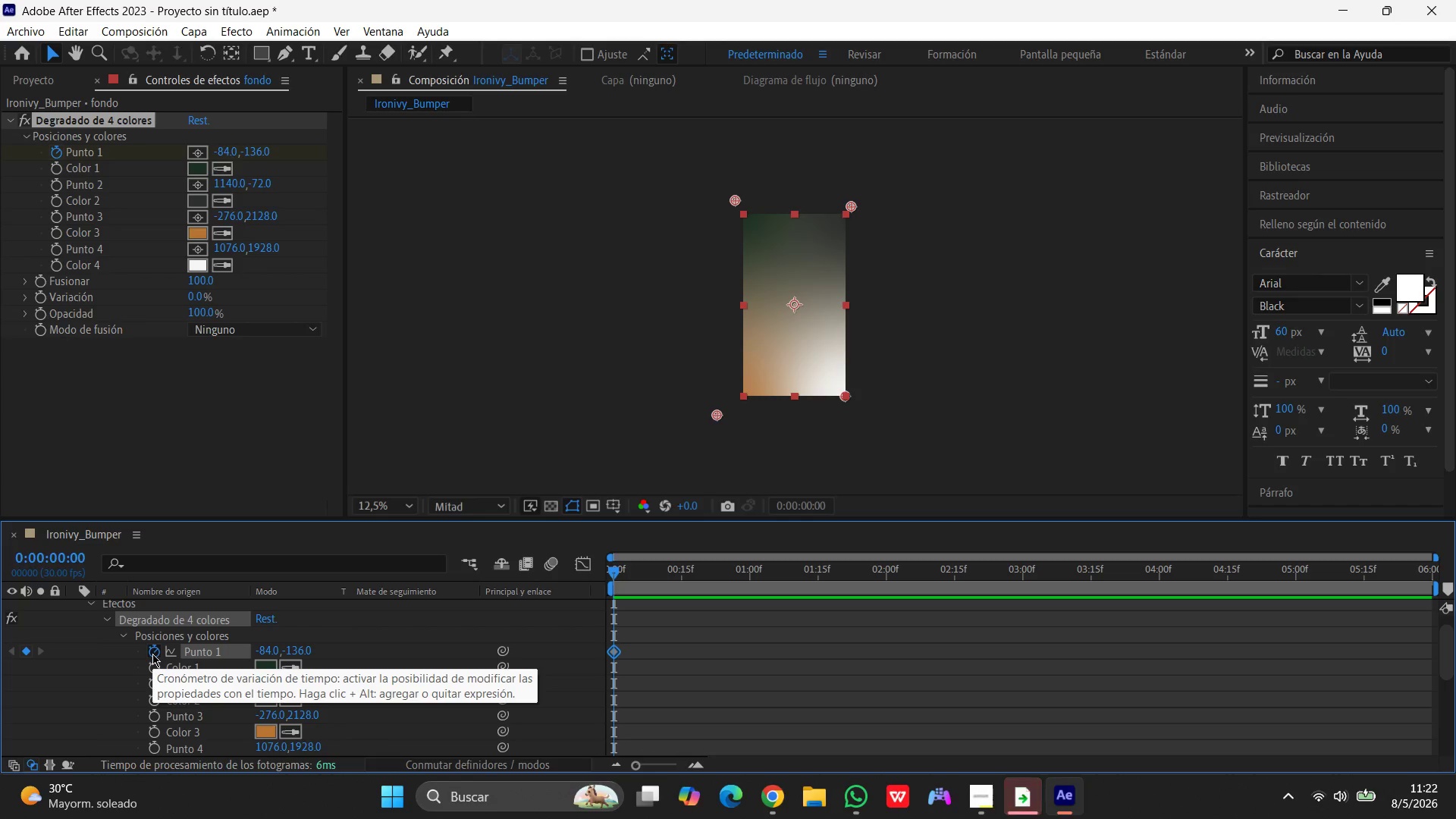 
wait(7.45)
 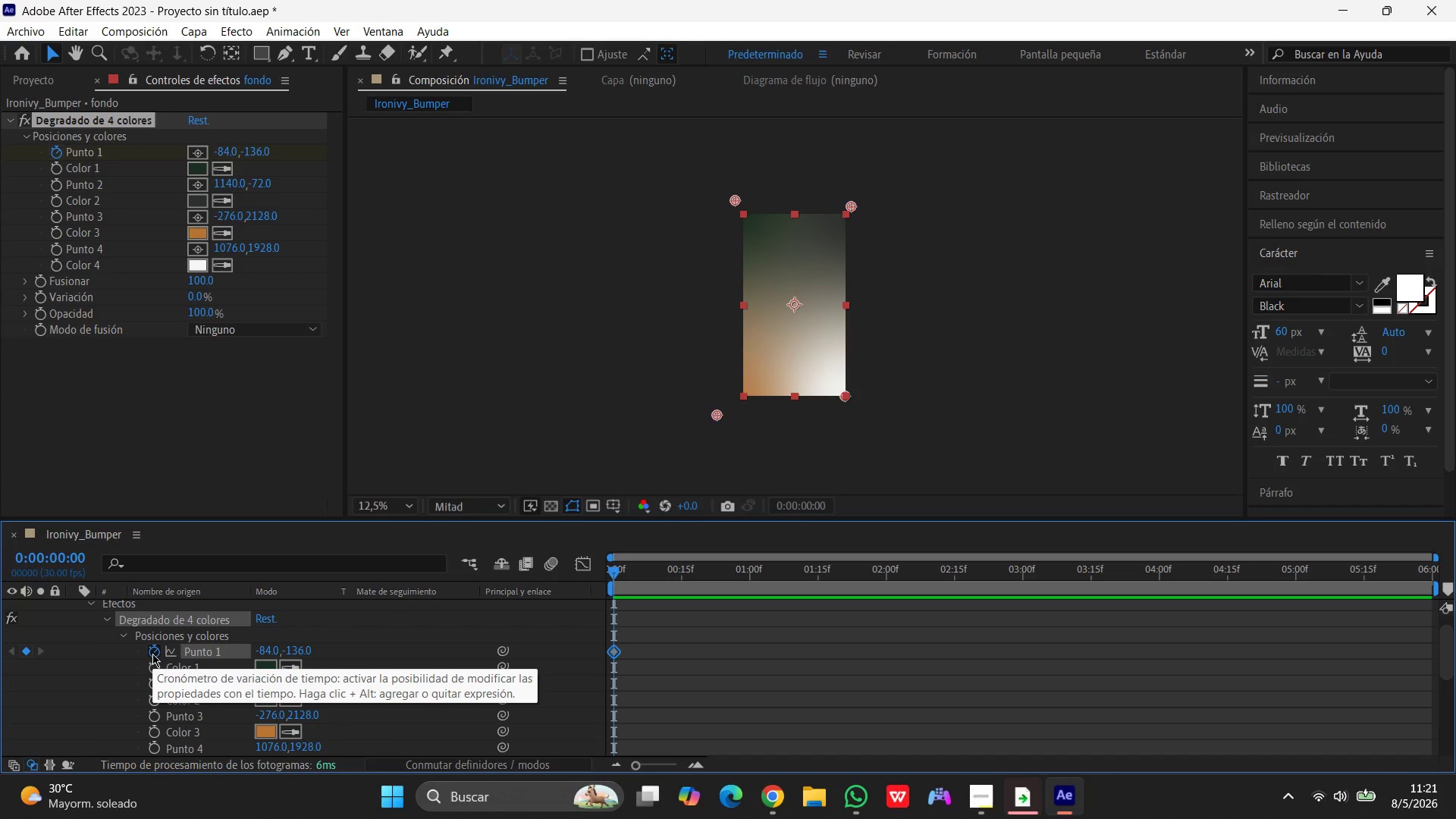 
scroll: coordinate [158, 692], scroll_direction: down, amount: 1.0
 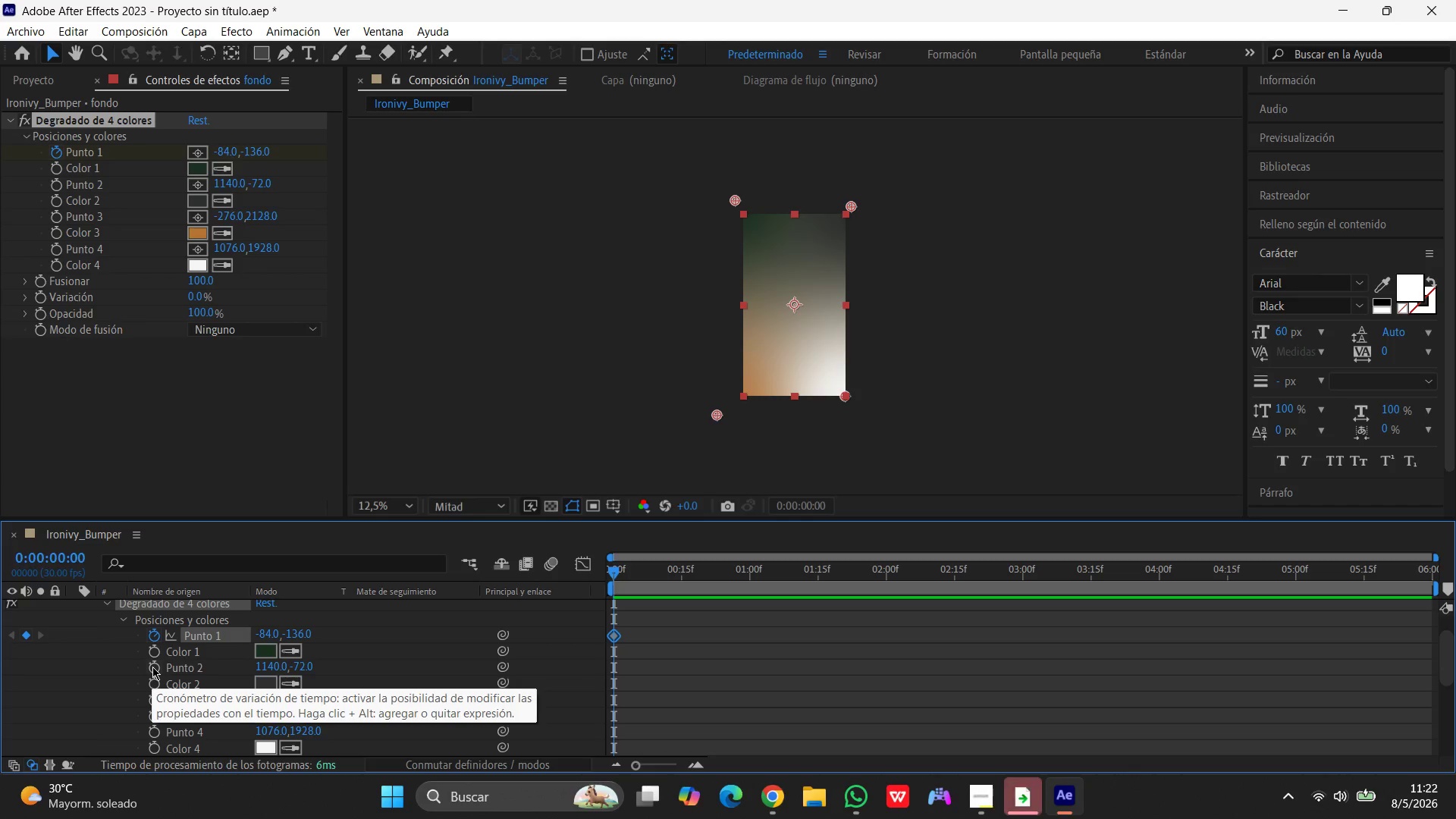 
mouse_move([164, 682])
 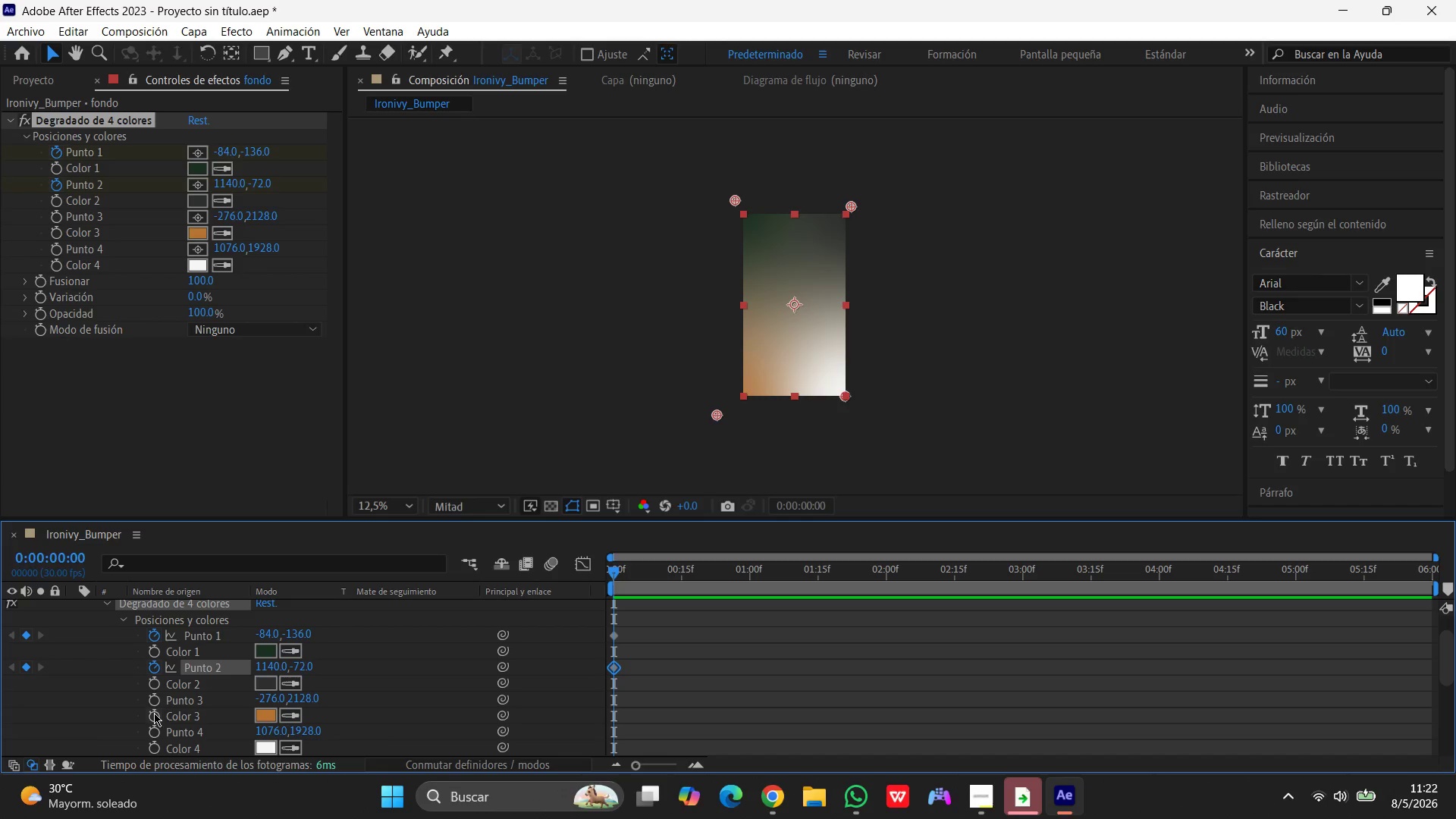 
left_click([152, 701])
 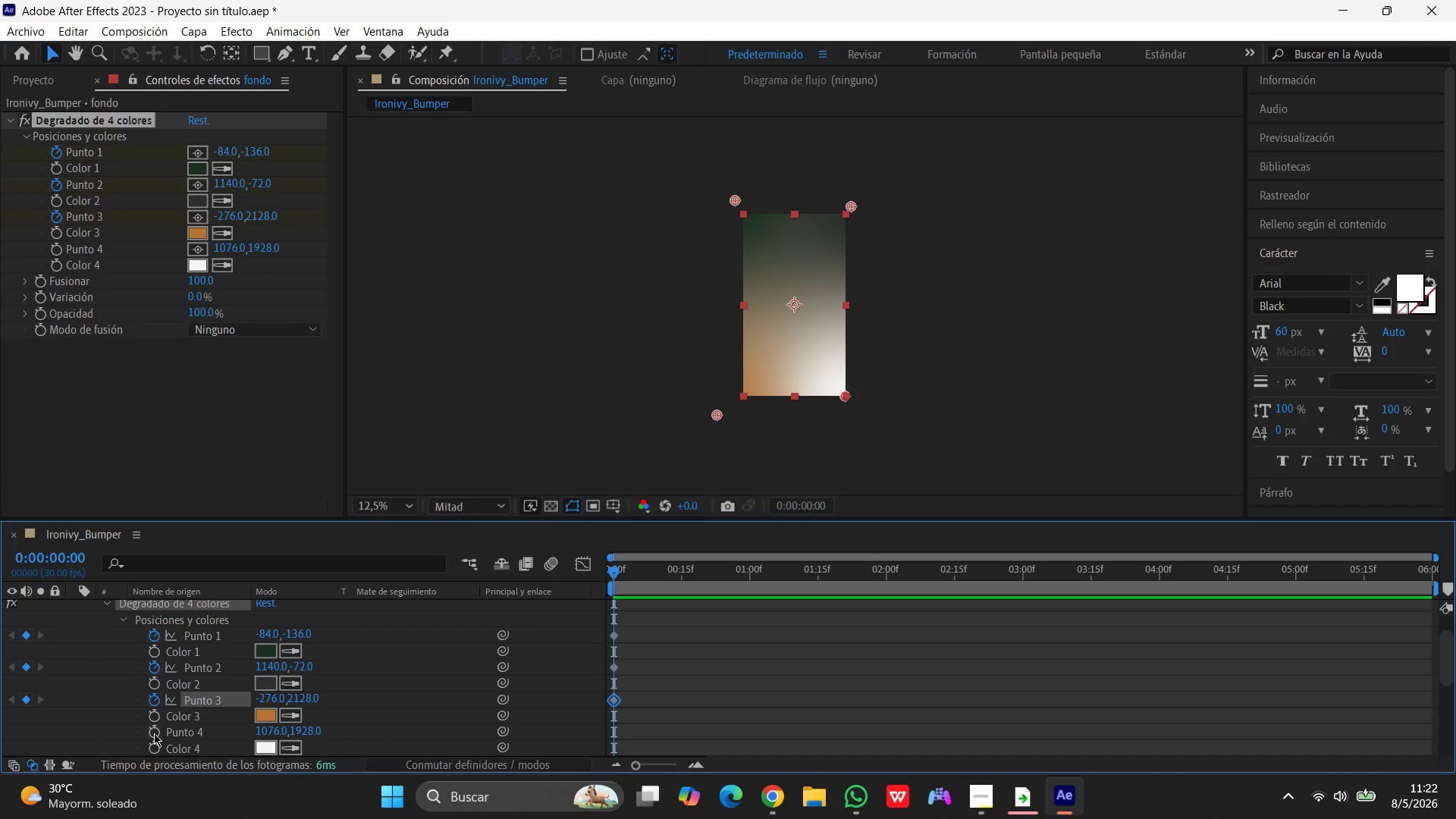 
left_click([154, 732])
 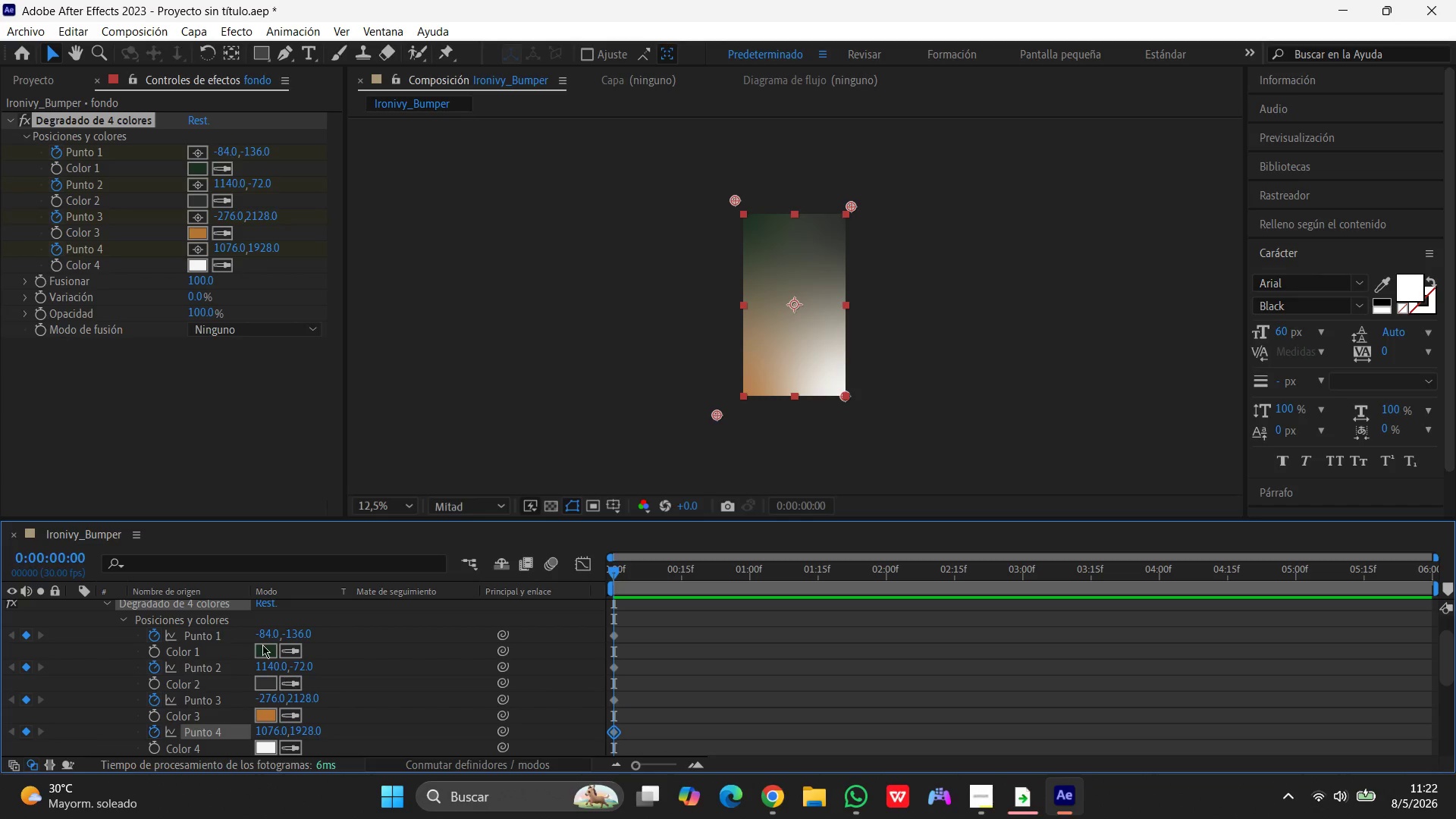 
scroll: coordinate [506, 639], scroll_direction: down, amount: 2.0
 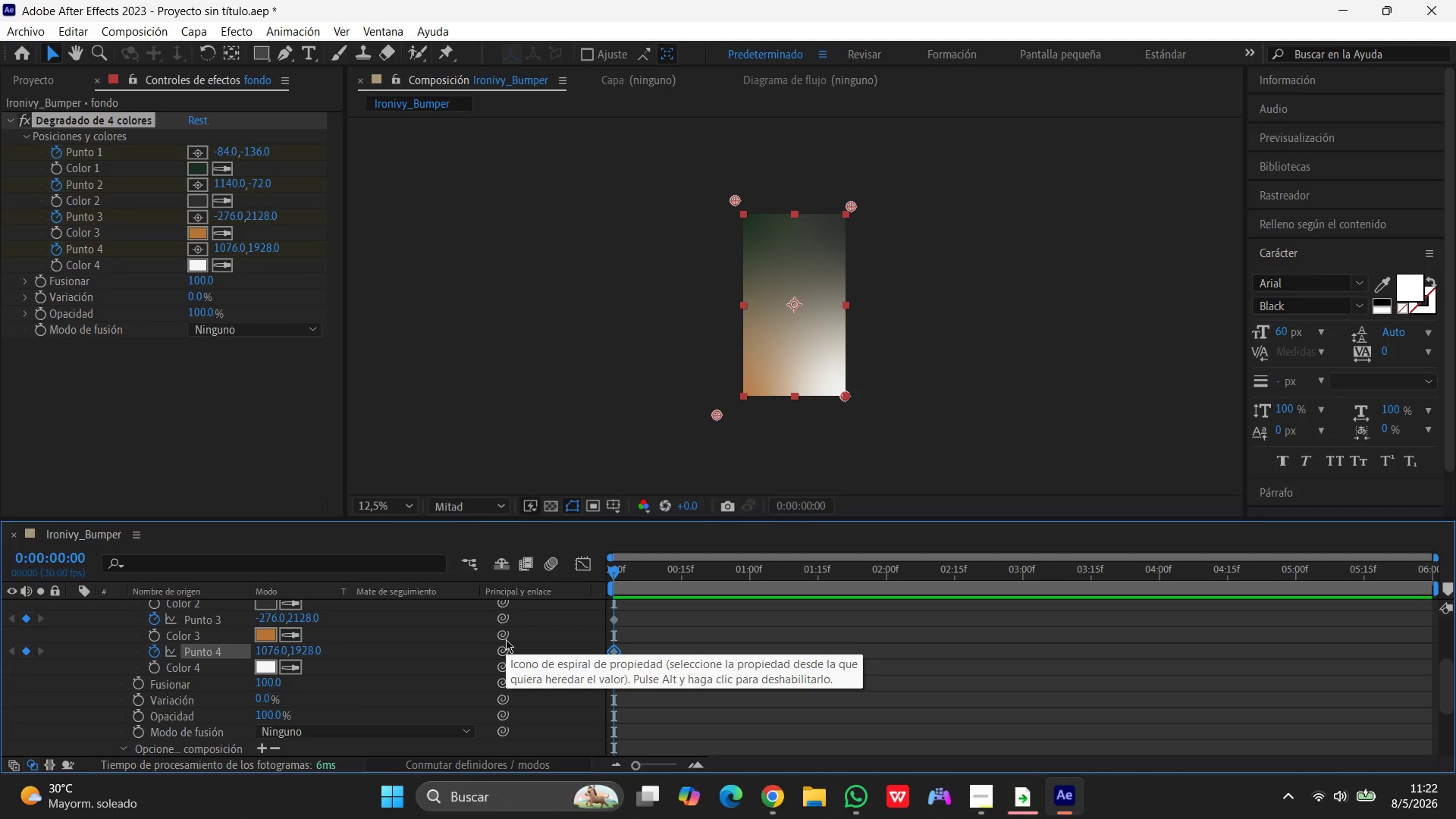 
scroll: coordinate [506, 639], scroll_direction: up, amount: 2.0
 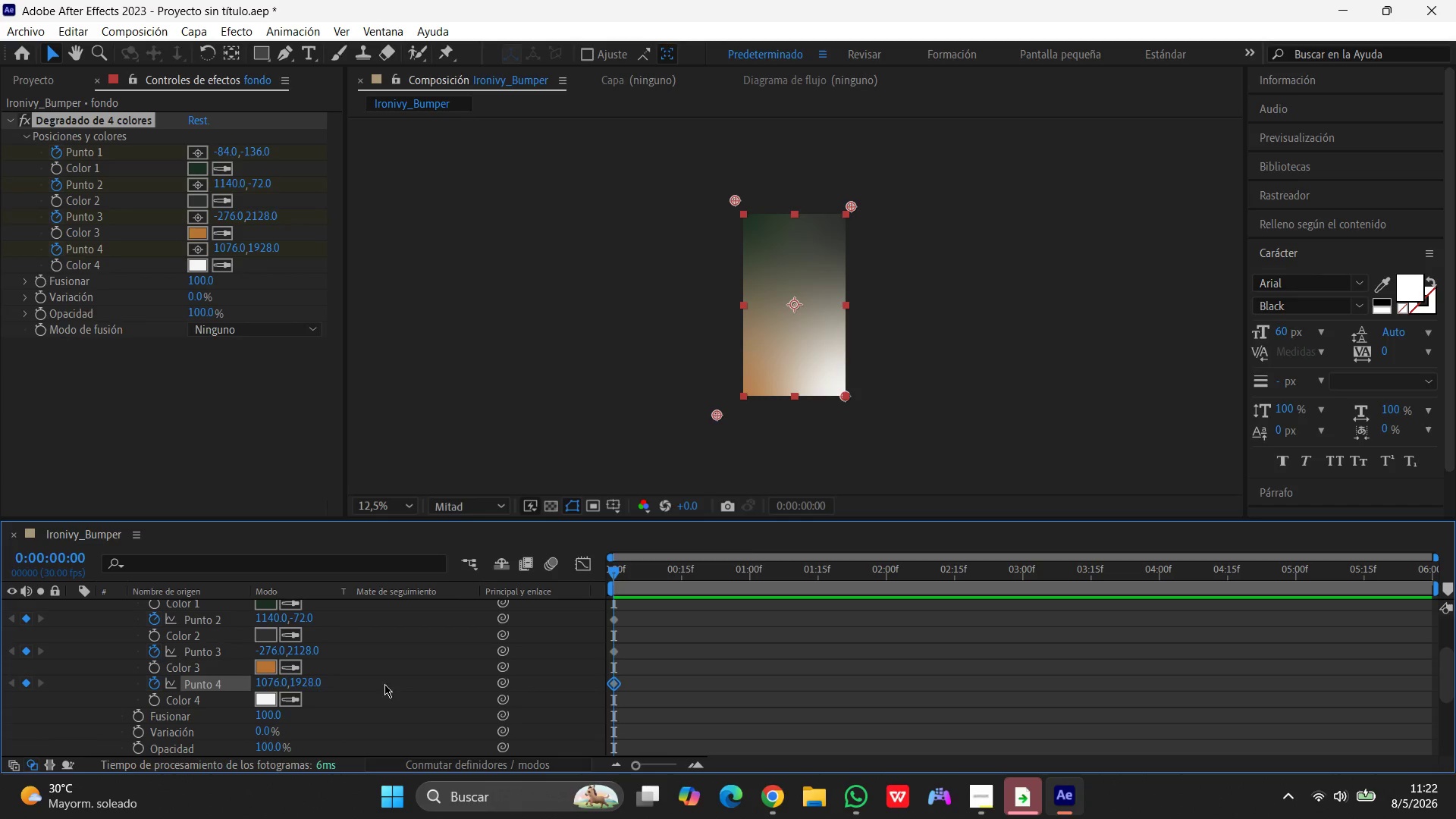 
left_click_drag(start_coordinate=[612, 570], to_coordinate=[641, 578])
 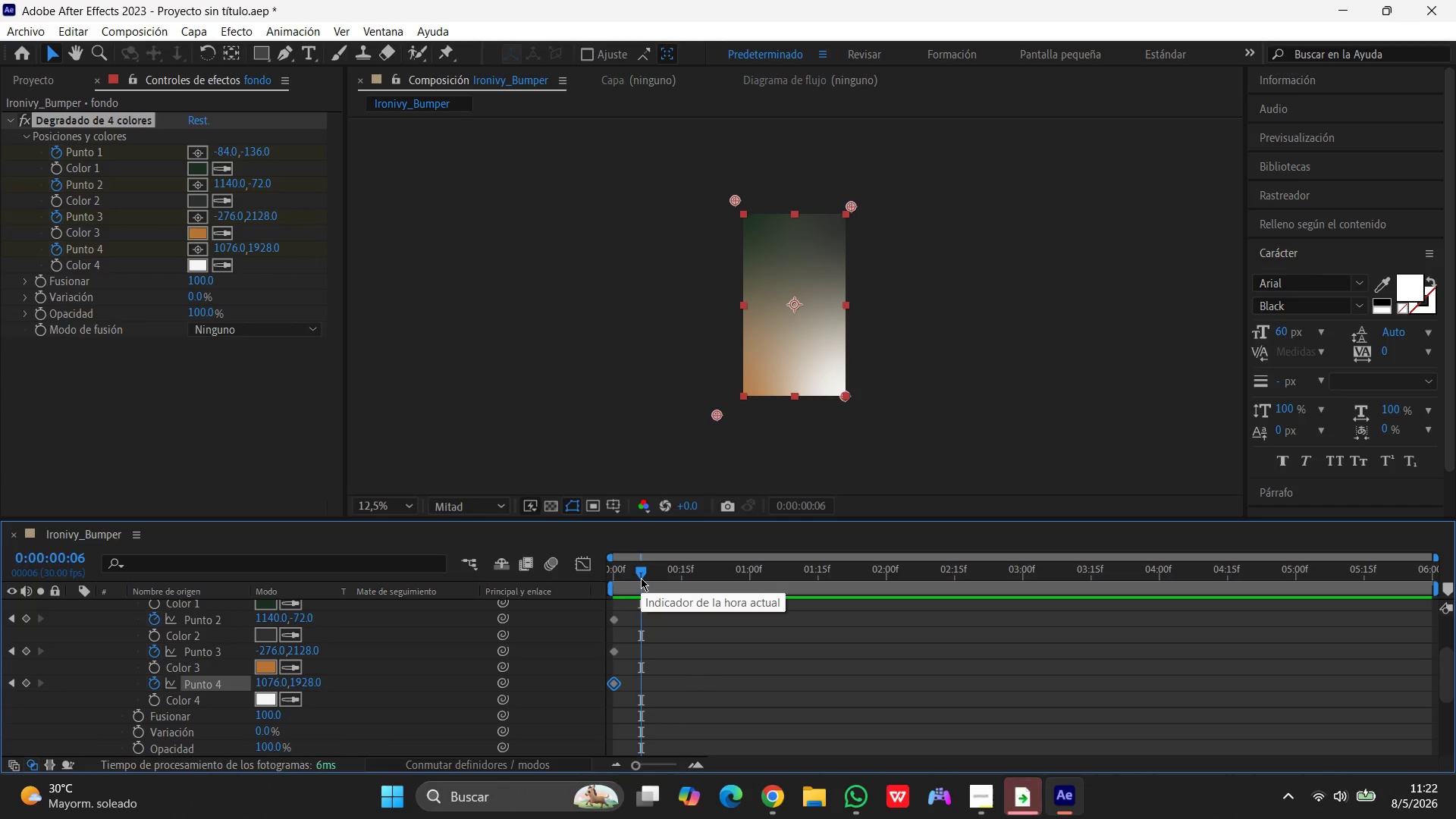 
wait(8.3)
 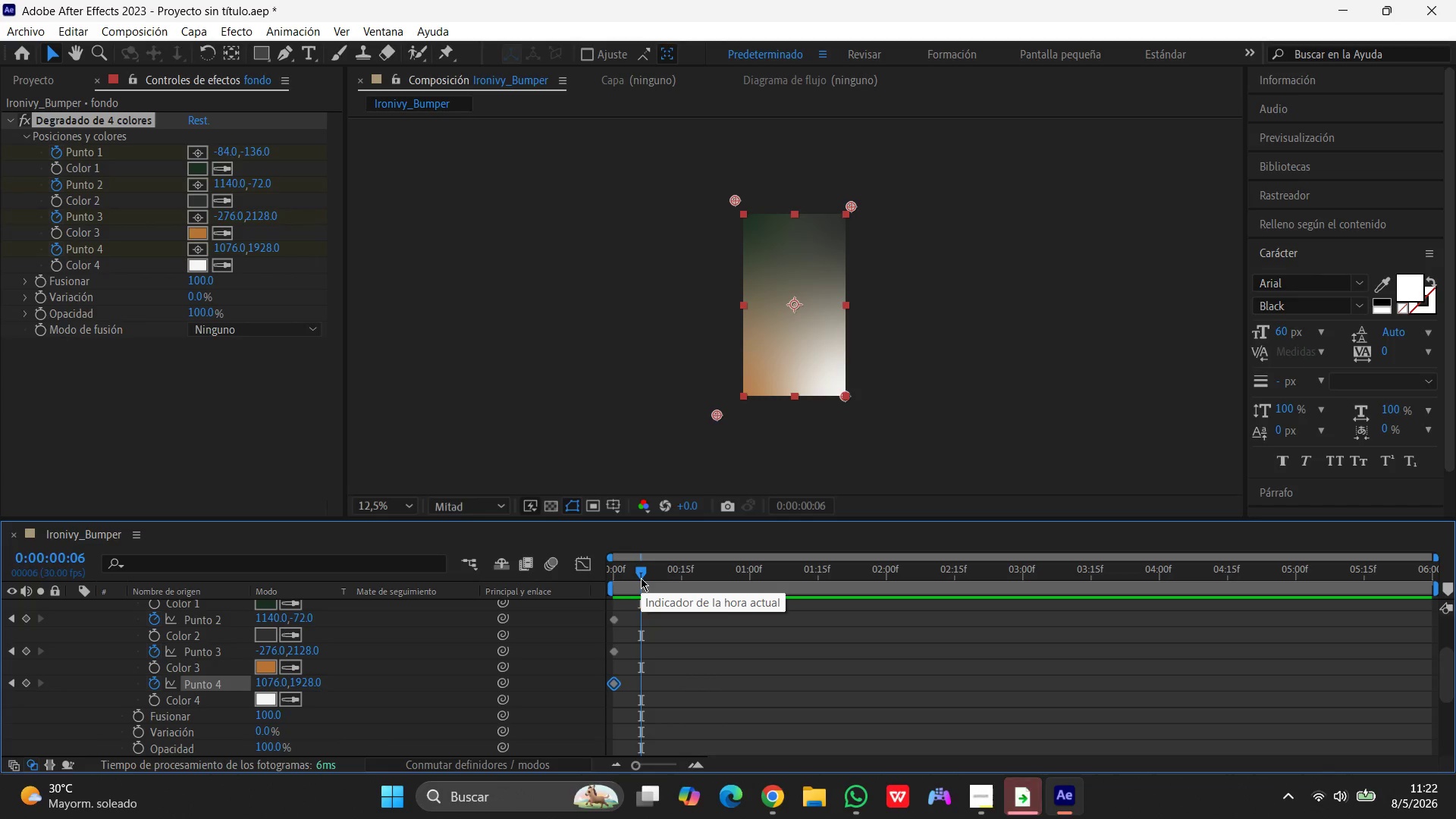 
left_click_drag(start_coordinate=[852, 205], to_coordinate=[879, 191])
 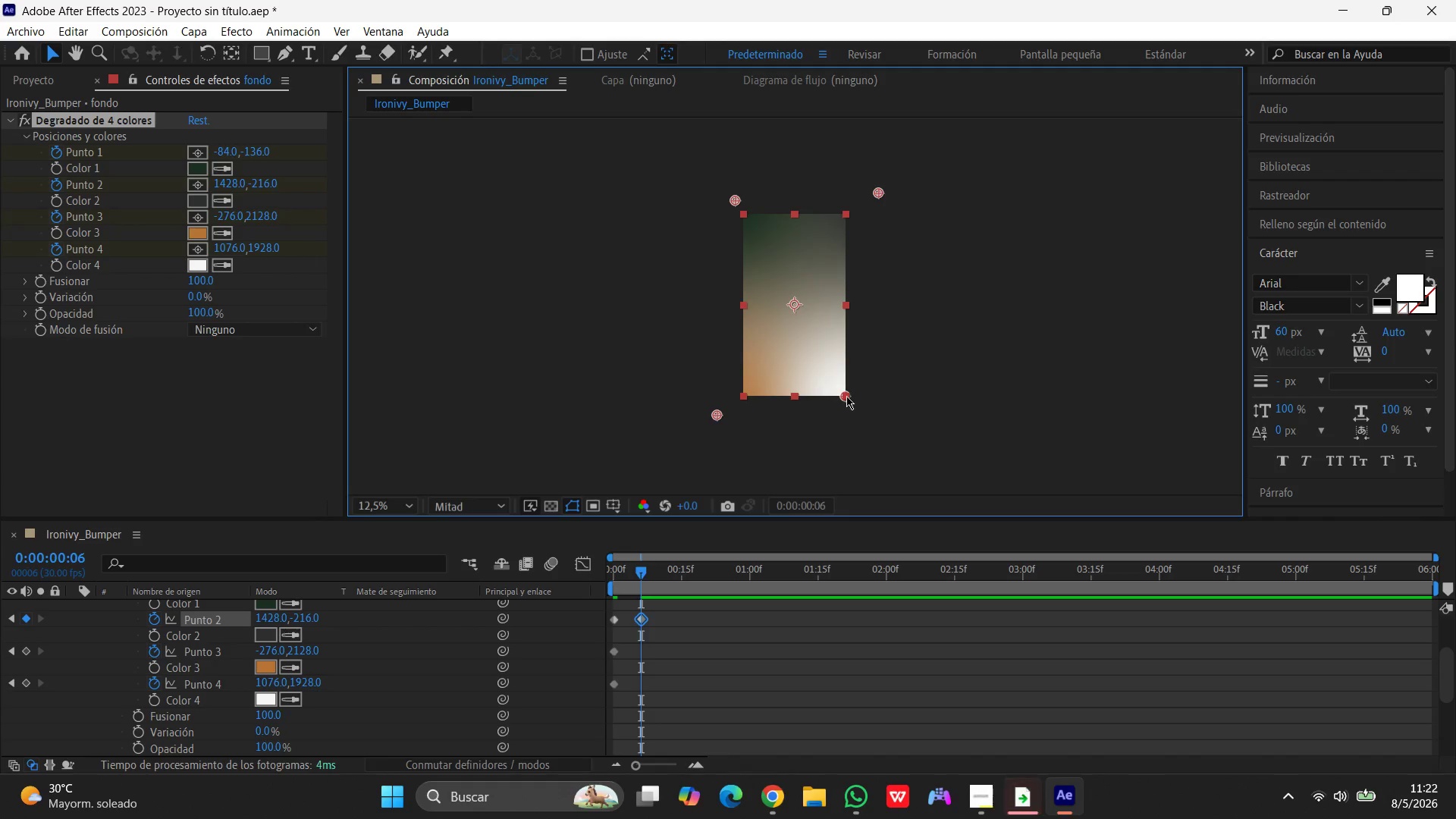 
left_click_drag(start_coordinate=[846, 396], to_coordinate=[877, 426])
 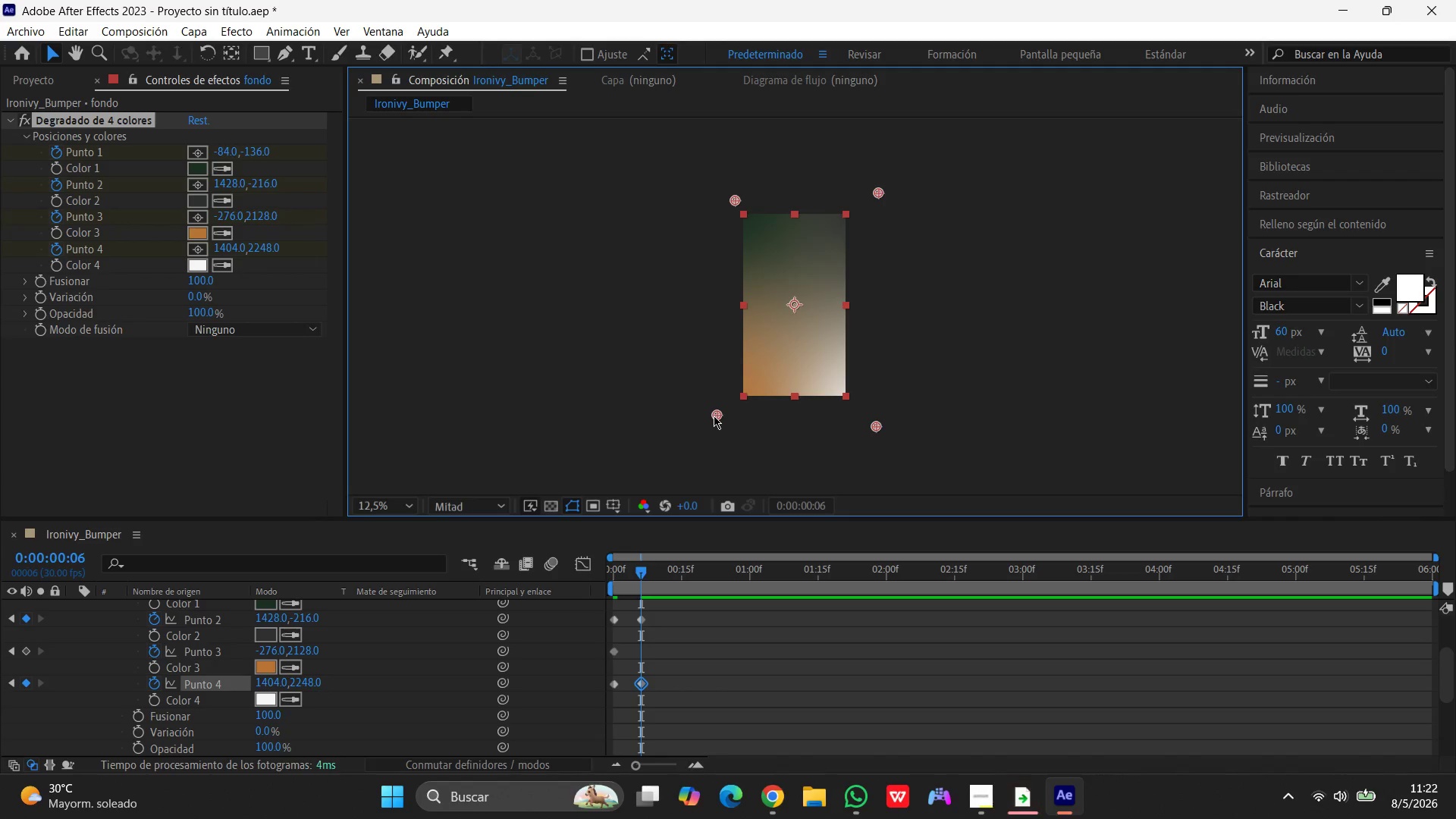 
left_click_drag(start_coordinate=[714, 416], to_coordinate=[711, 379])
 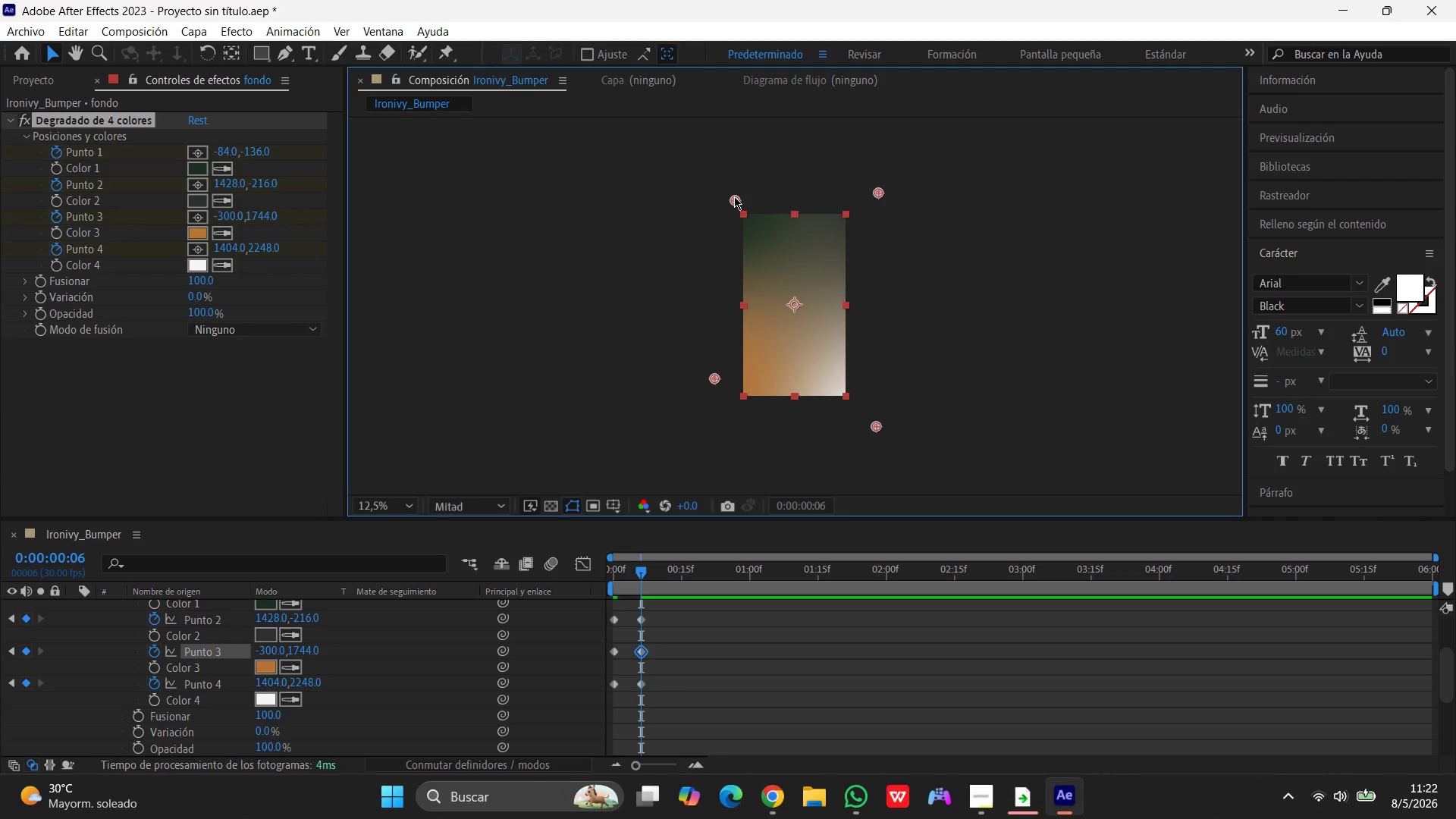 
left_click_drag(start_coordinate=[734, 196], to_coordinate=[729, 250])
 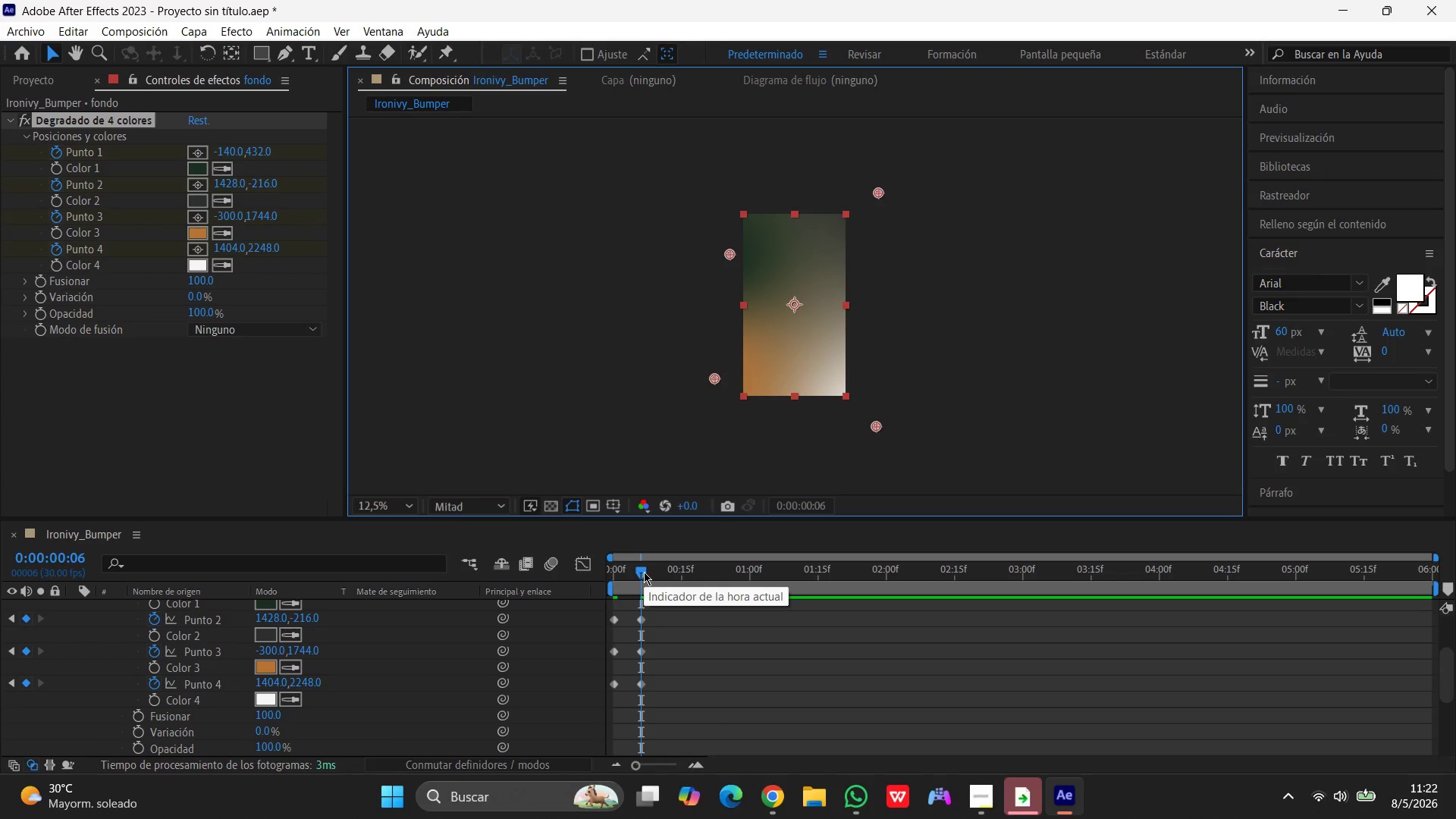 
key(Space)
 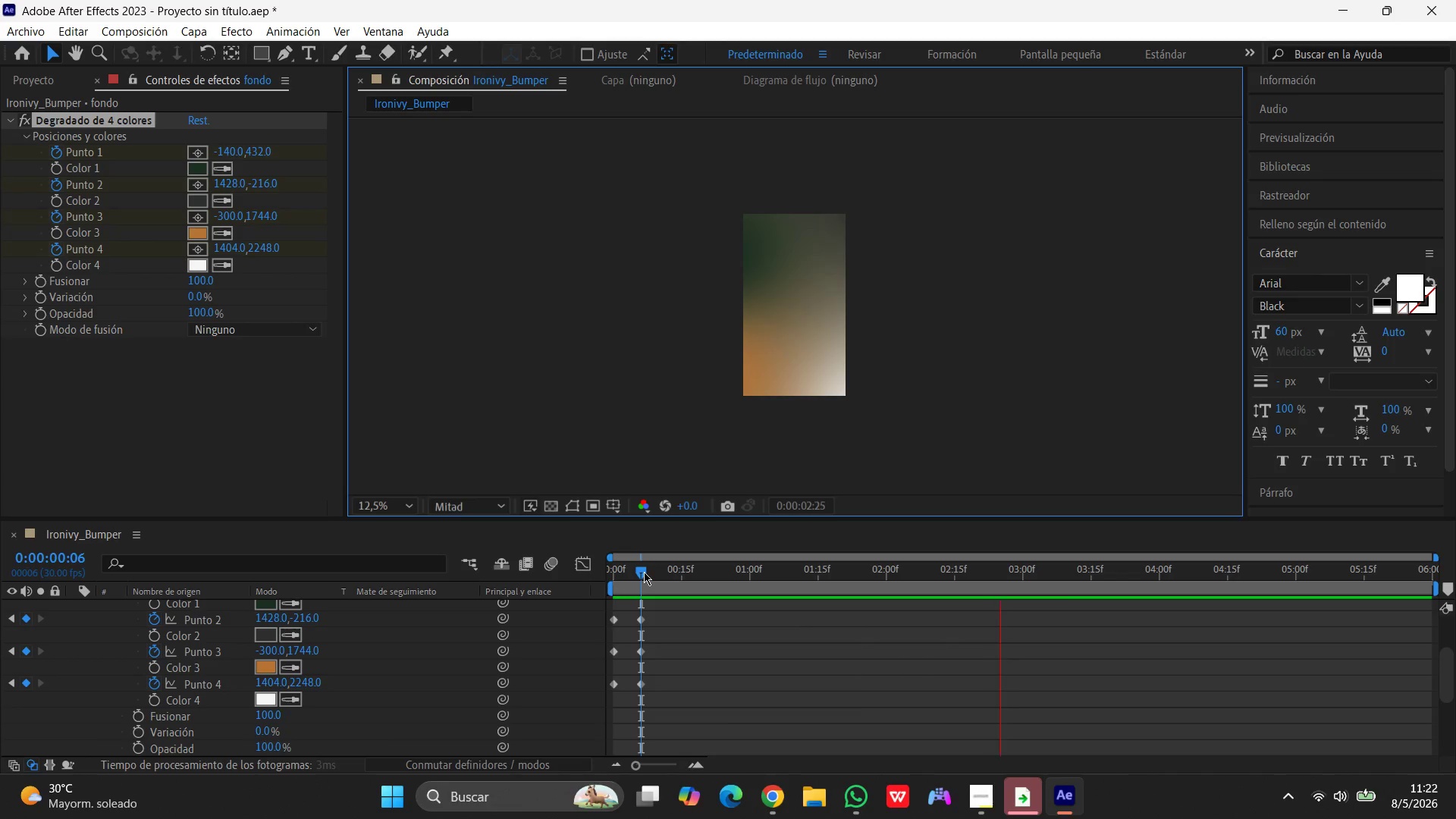 
wait(13.95)
 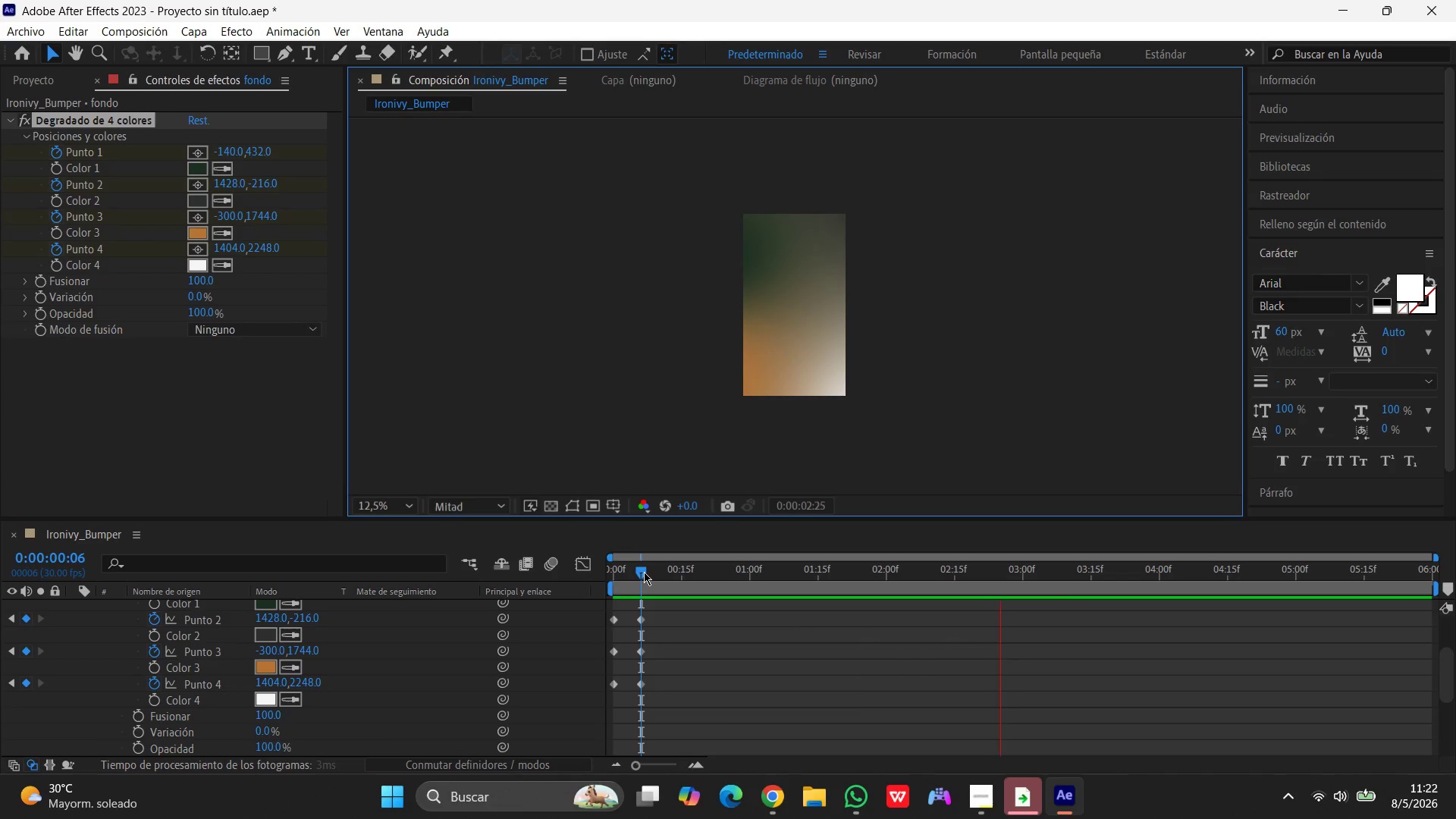 
key(Space)
 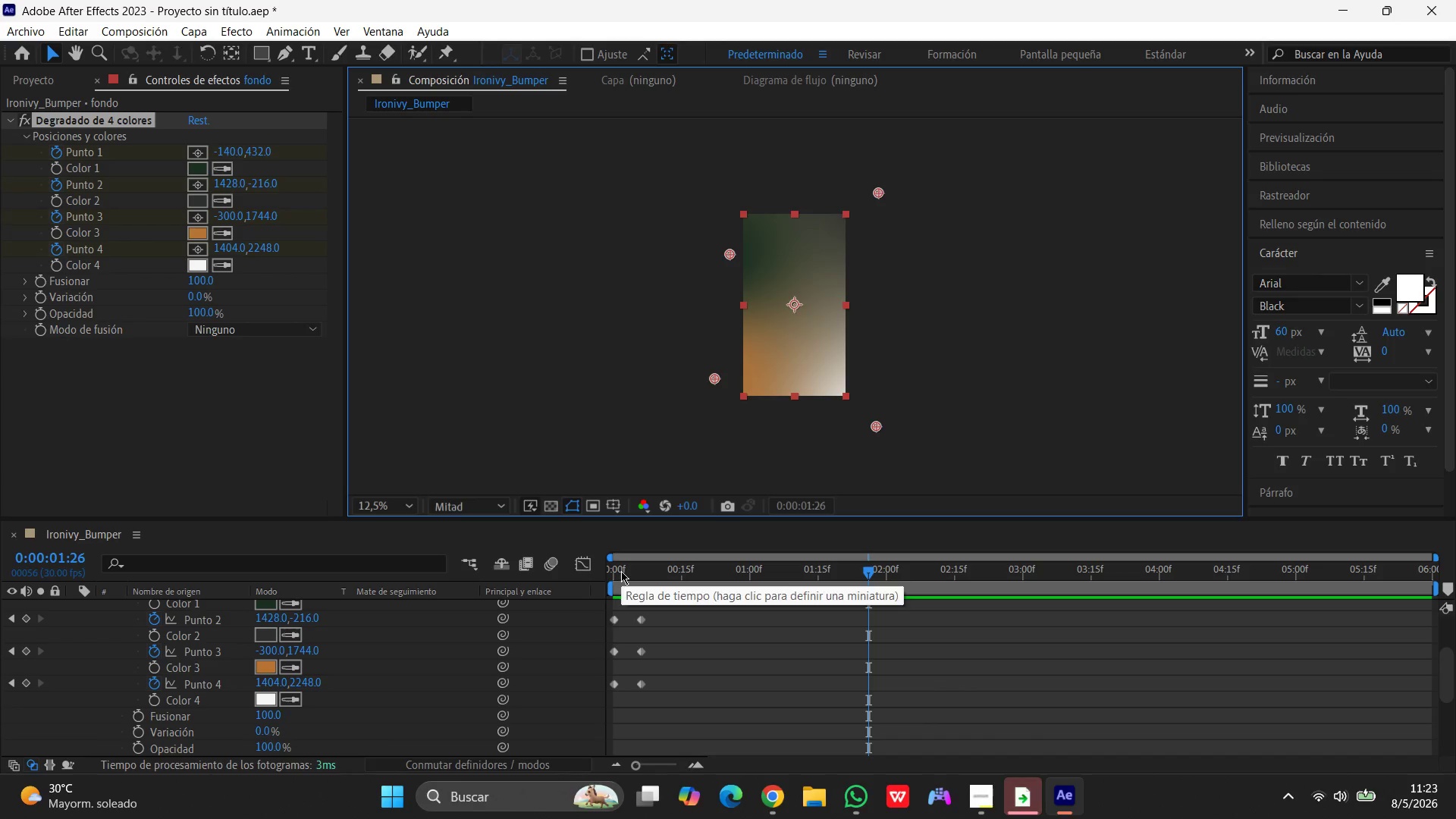 
wait(22.16)
 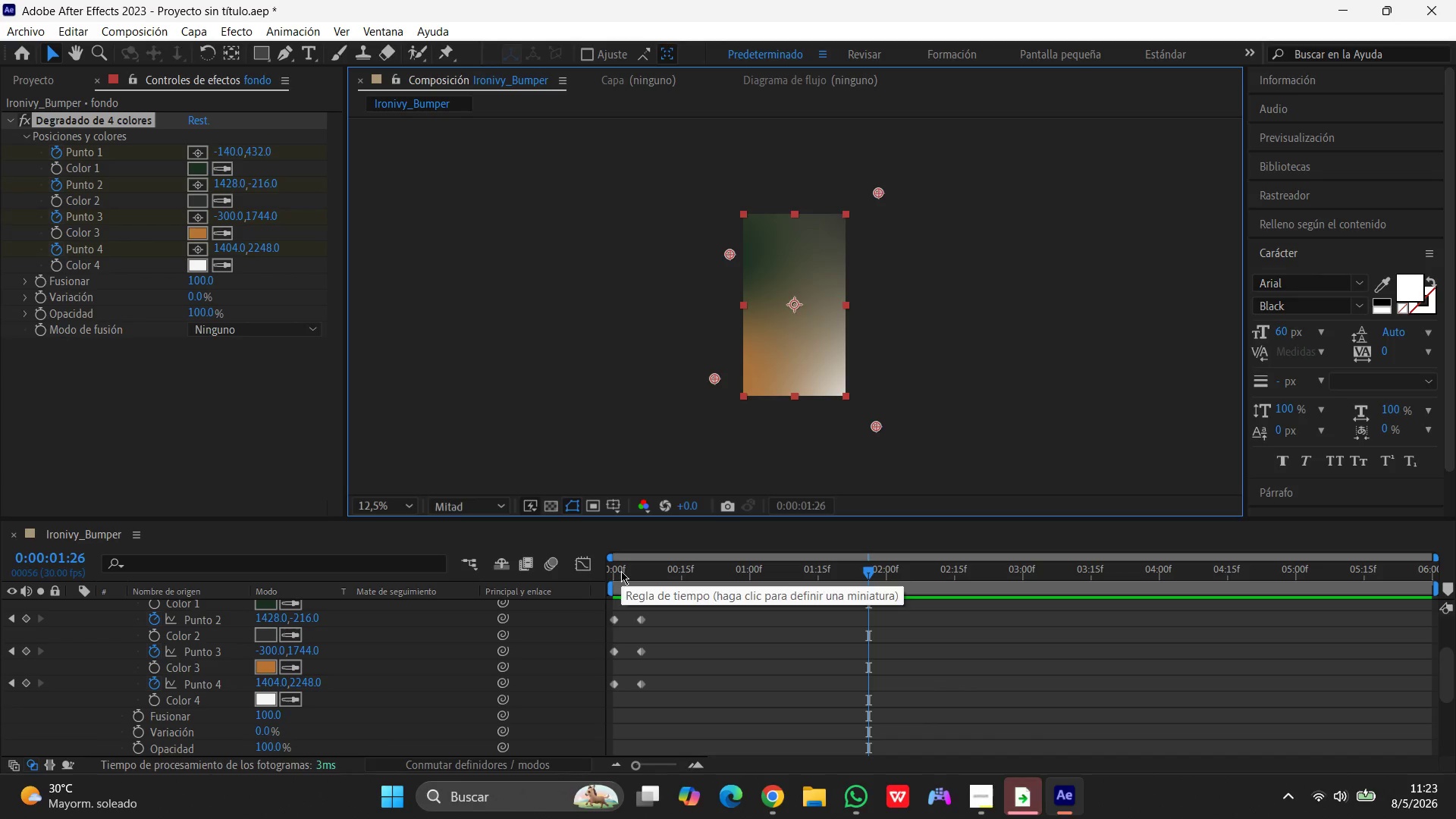 
left_click([617, 620])
 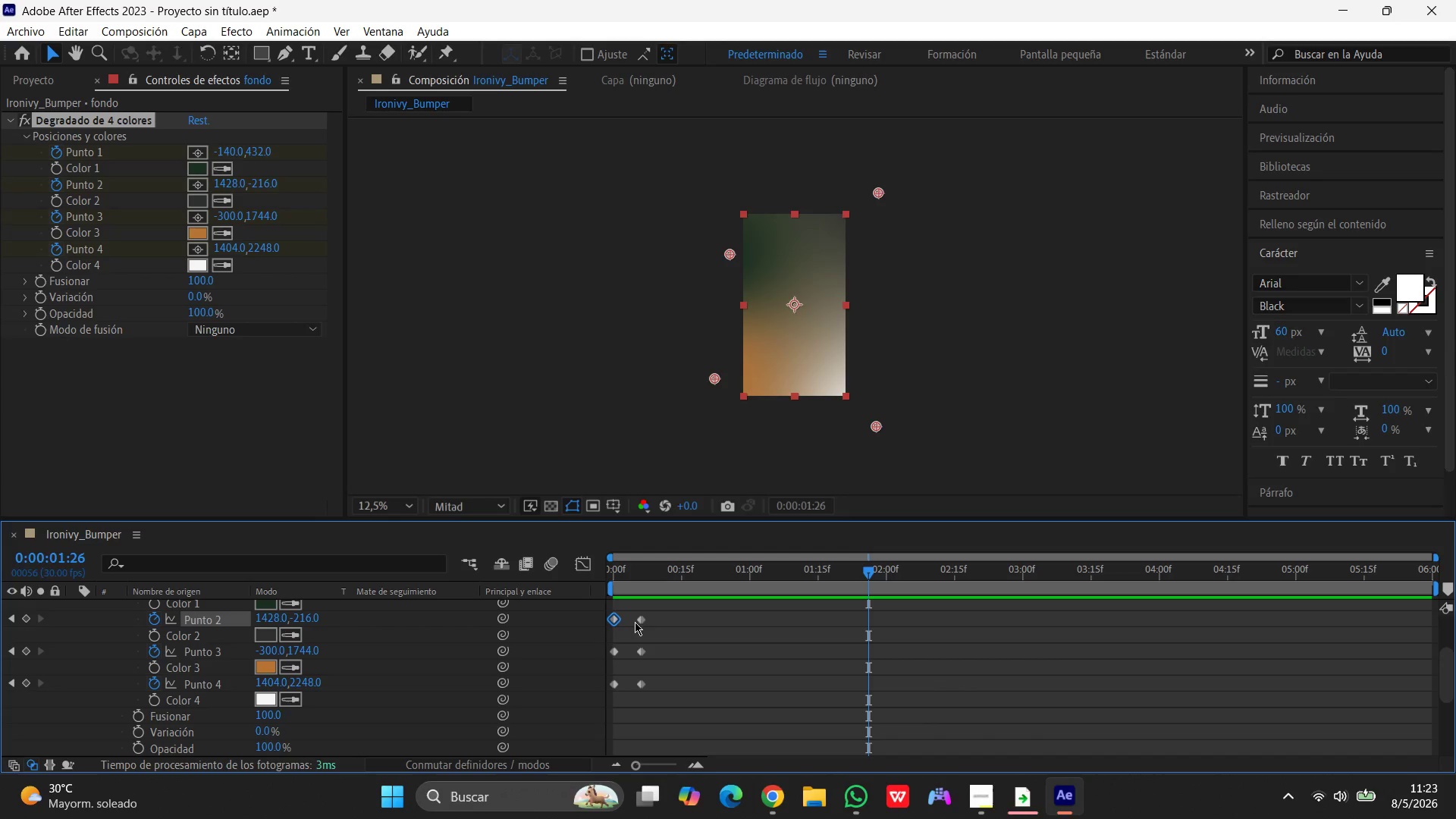 
hold_key(key=ShiftLeft, duration=1.52)
left_click([642, 620])
 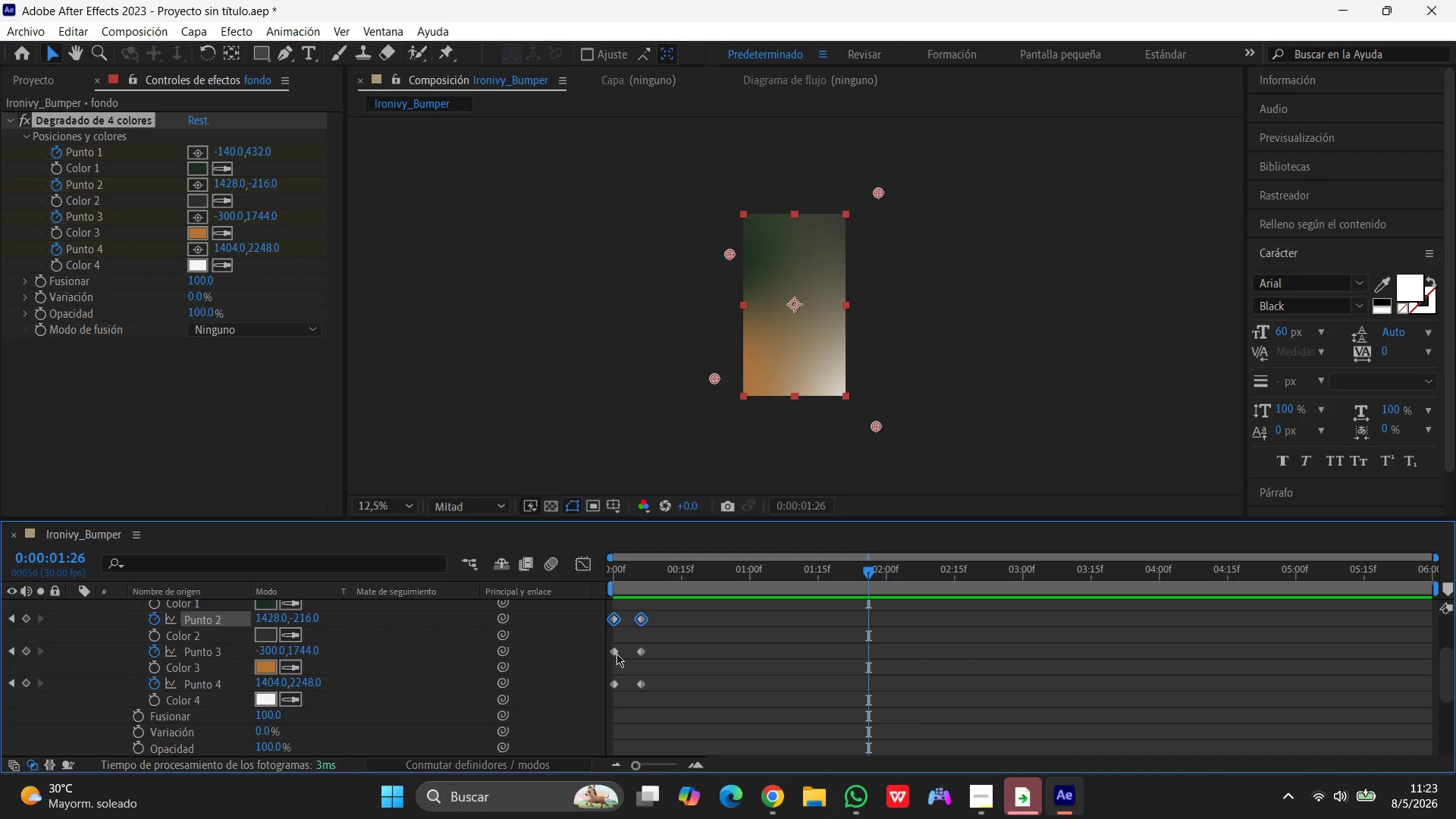 
left_click([617, 654])
 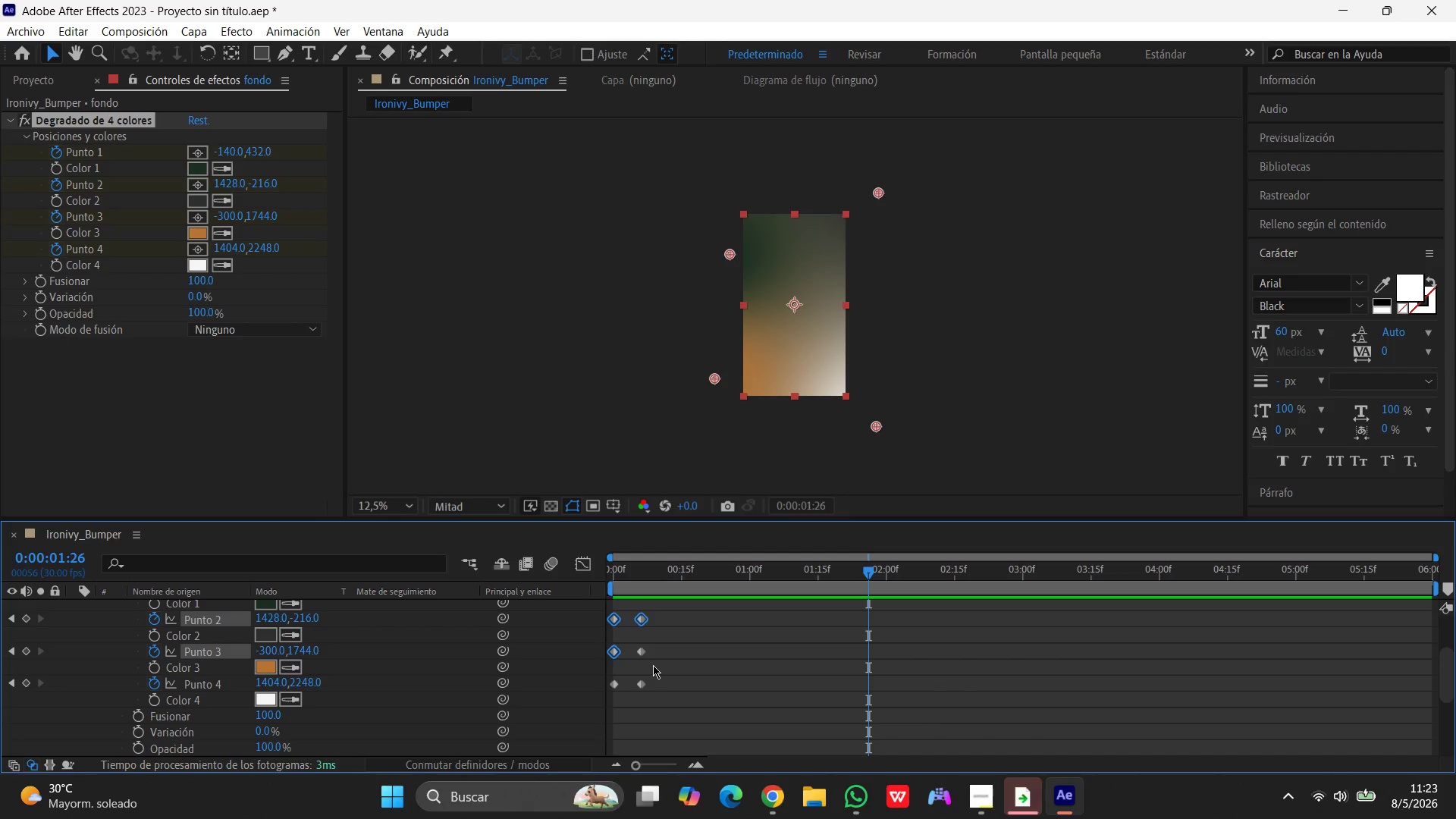 
hold_key(key=ShiftLeft, duration=1.5)